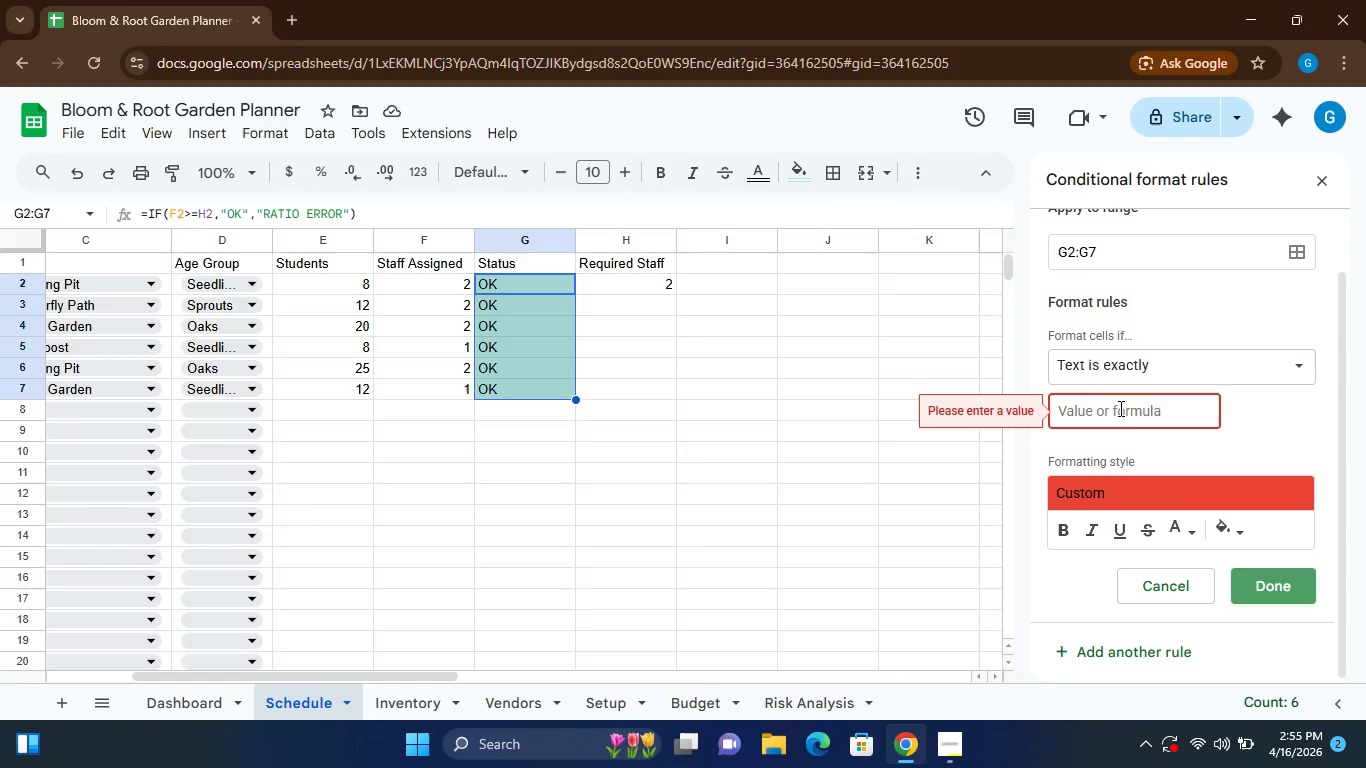 
wait(6.41)
 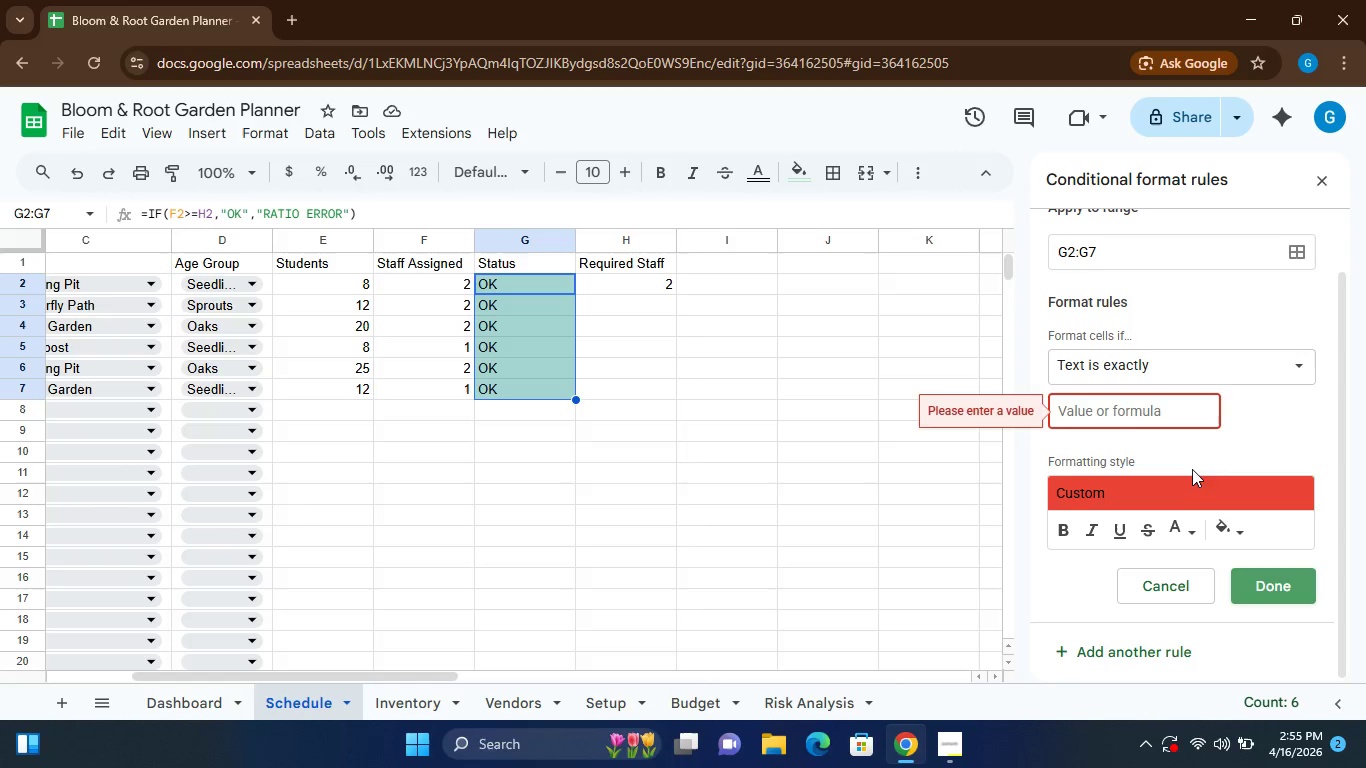 
left_click([1176, 362])
 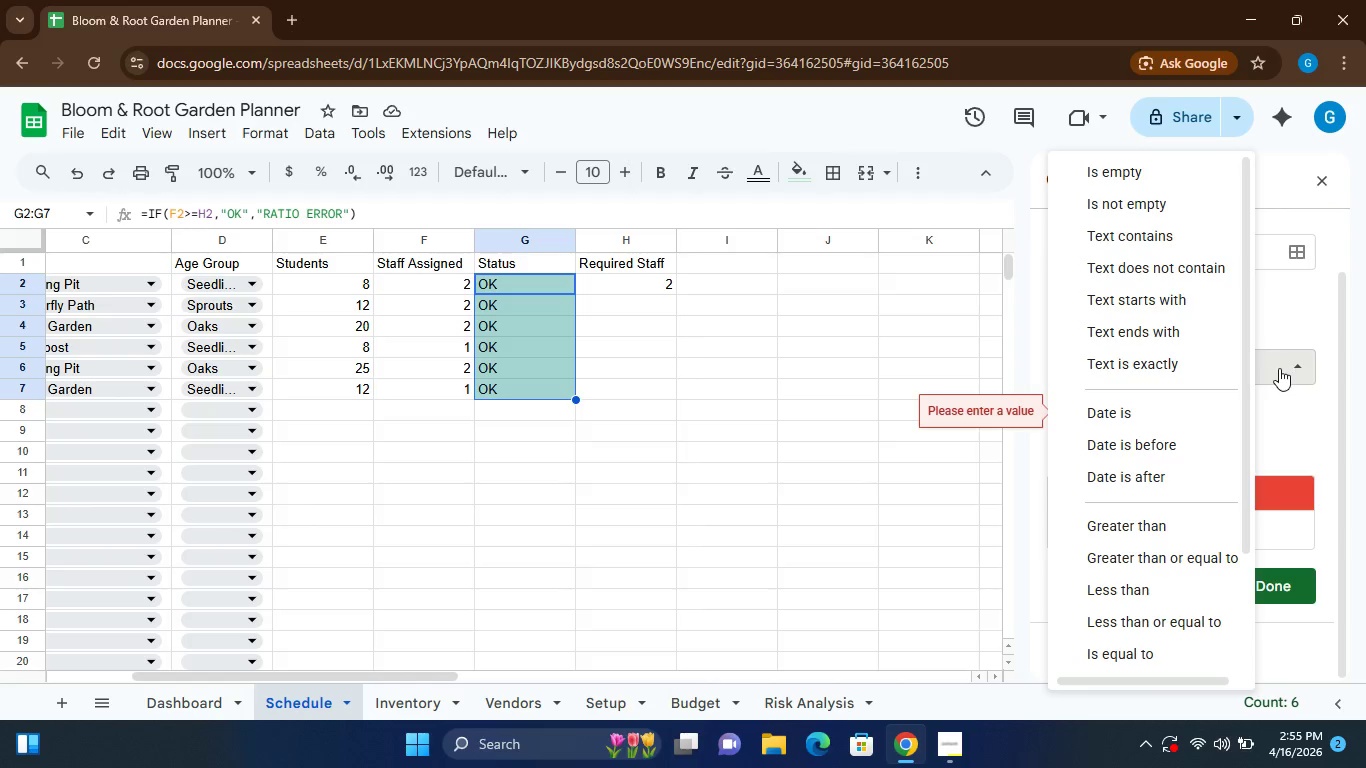 
left_click([1279, 368])
 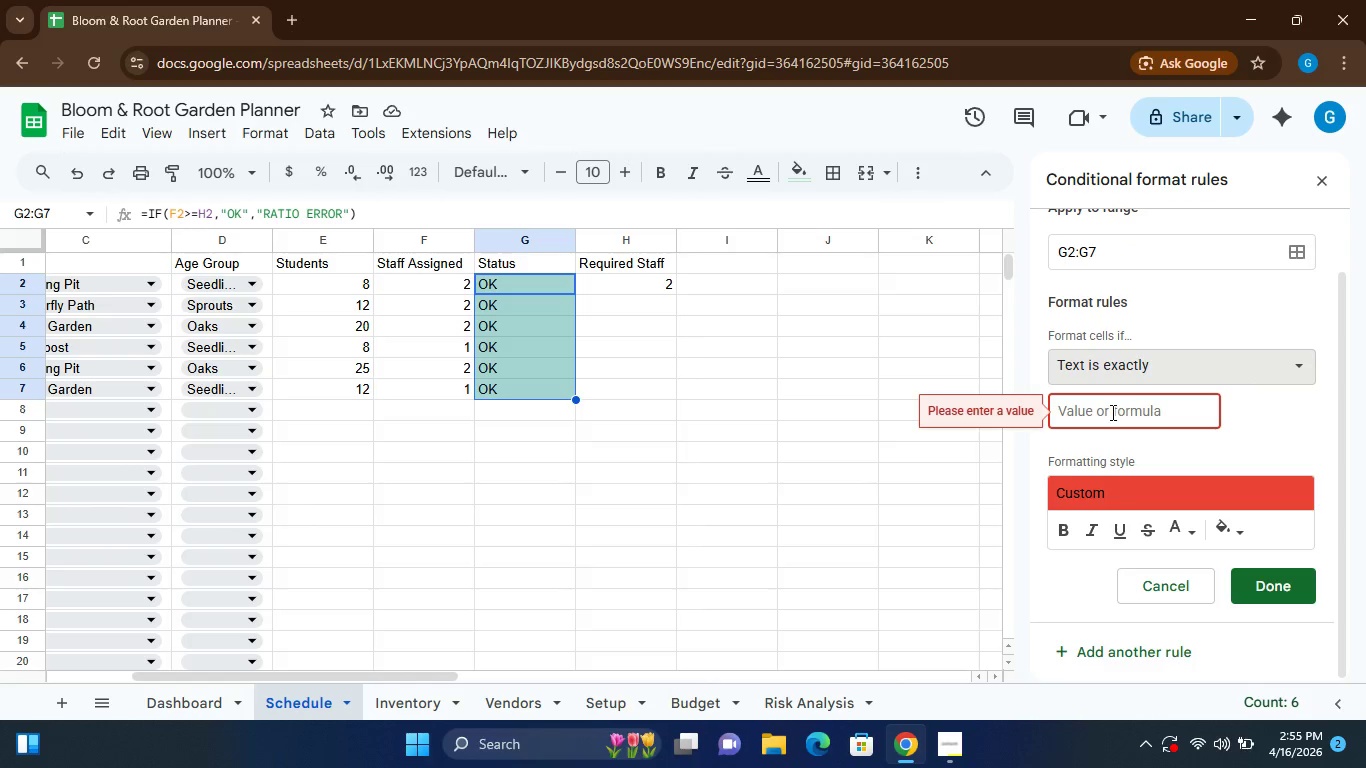 
left_click([1111, 412])
 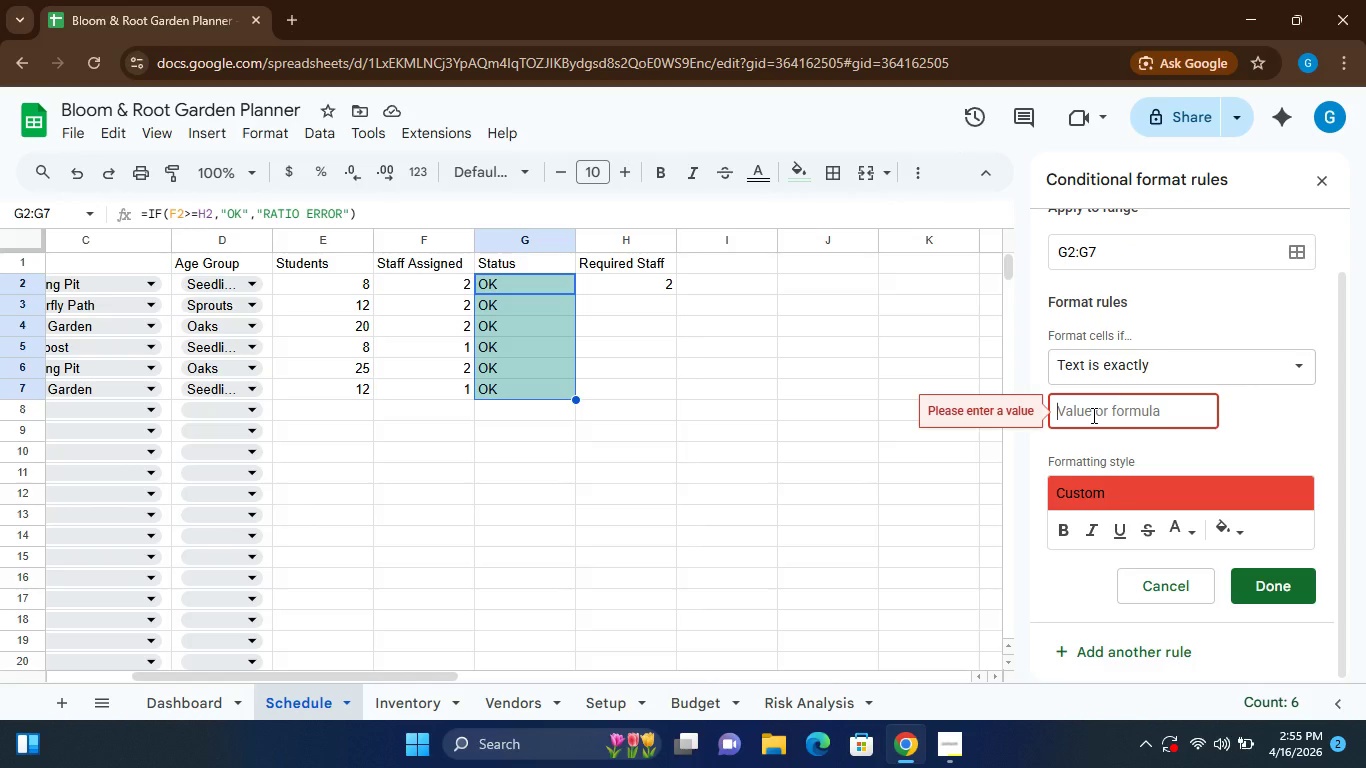 
wait(10.19)
 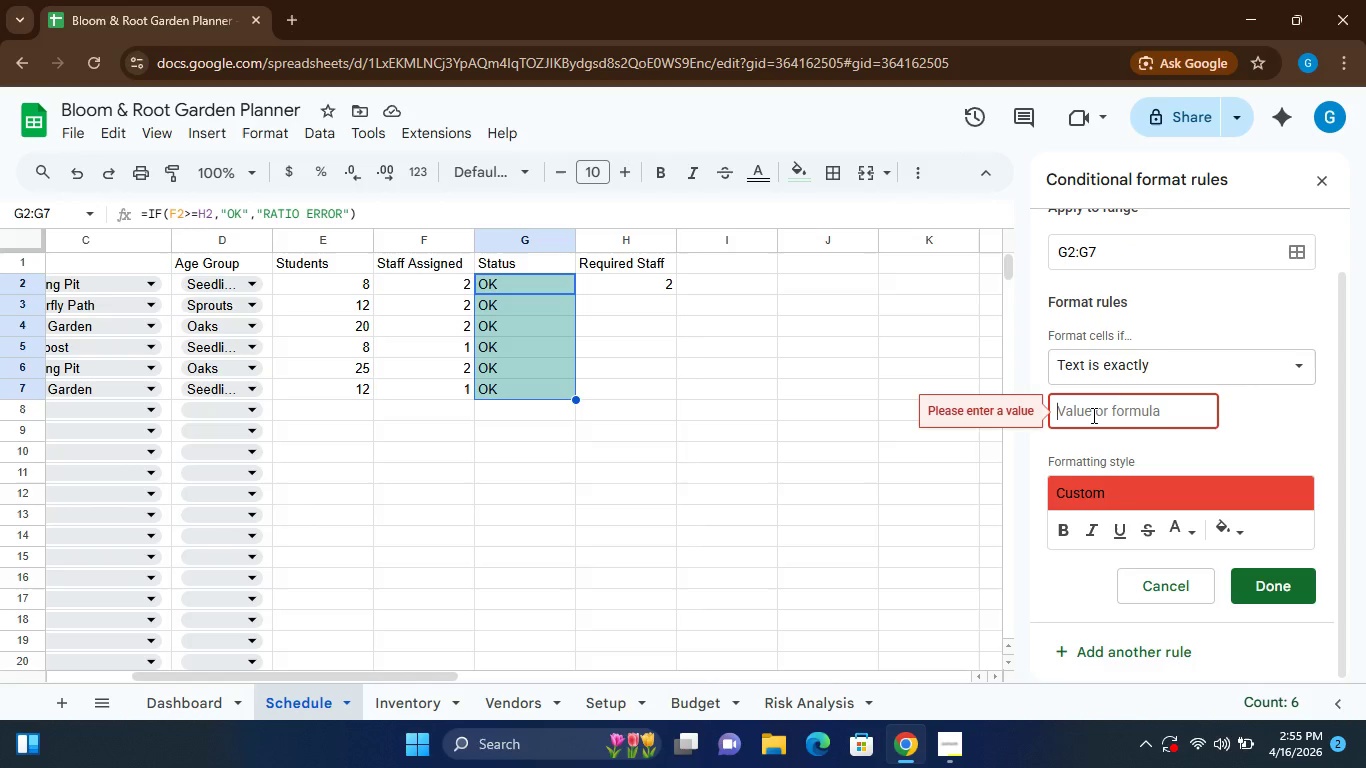 
type(RATIO ERROR)
 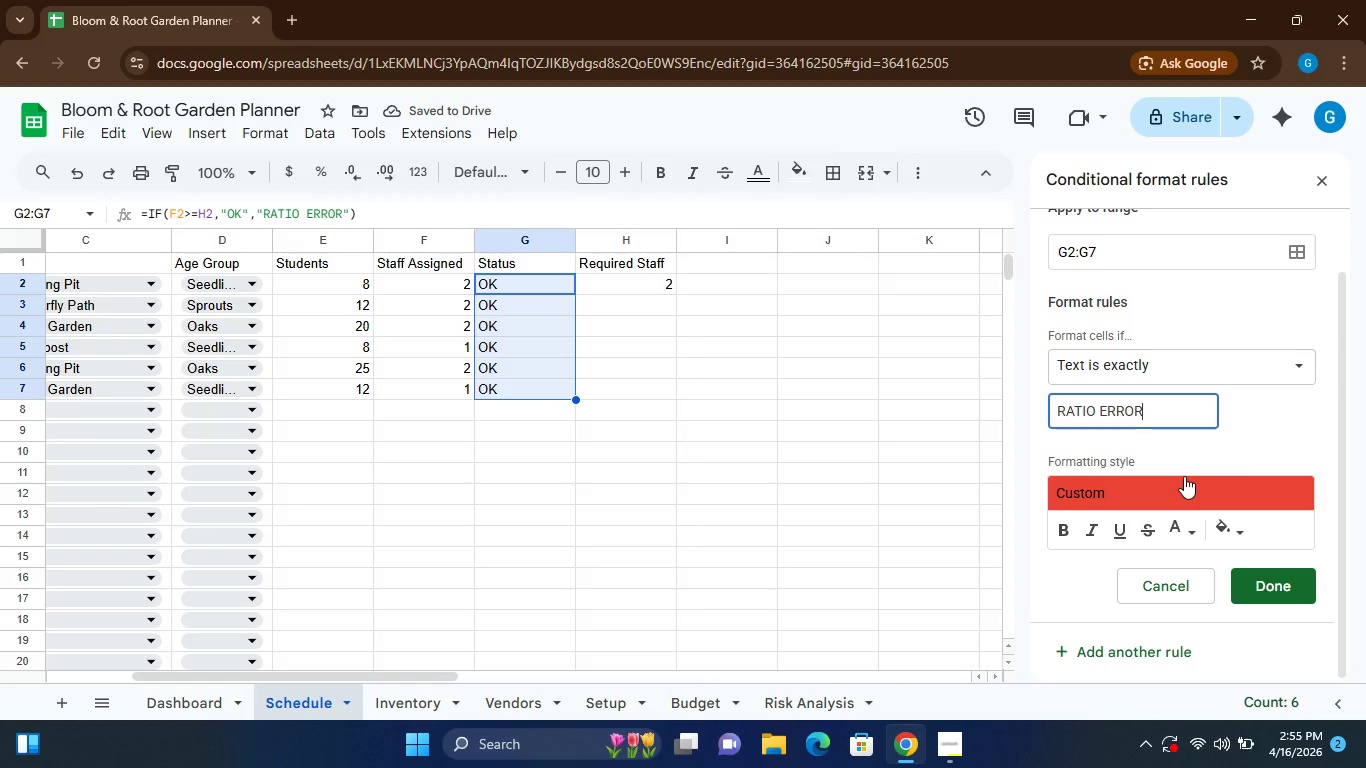 
wait(8.41)
 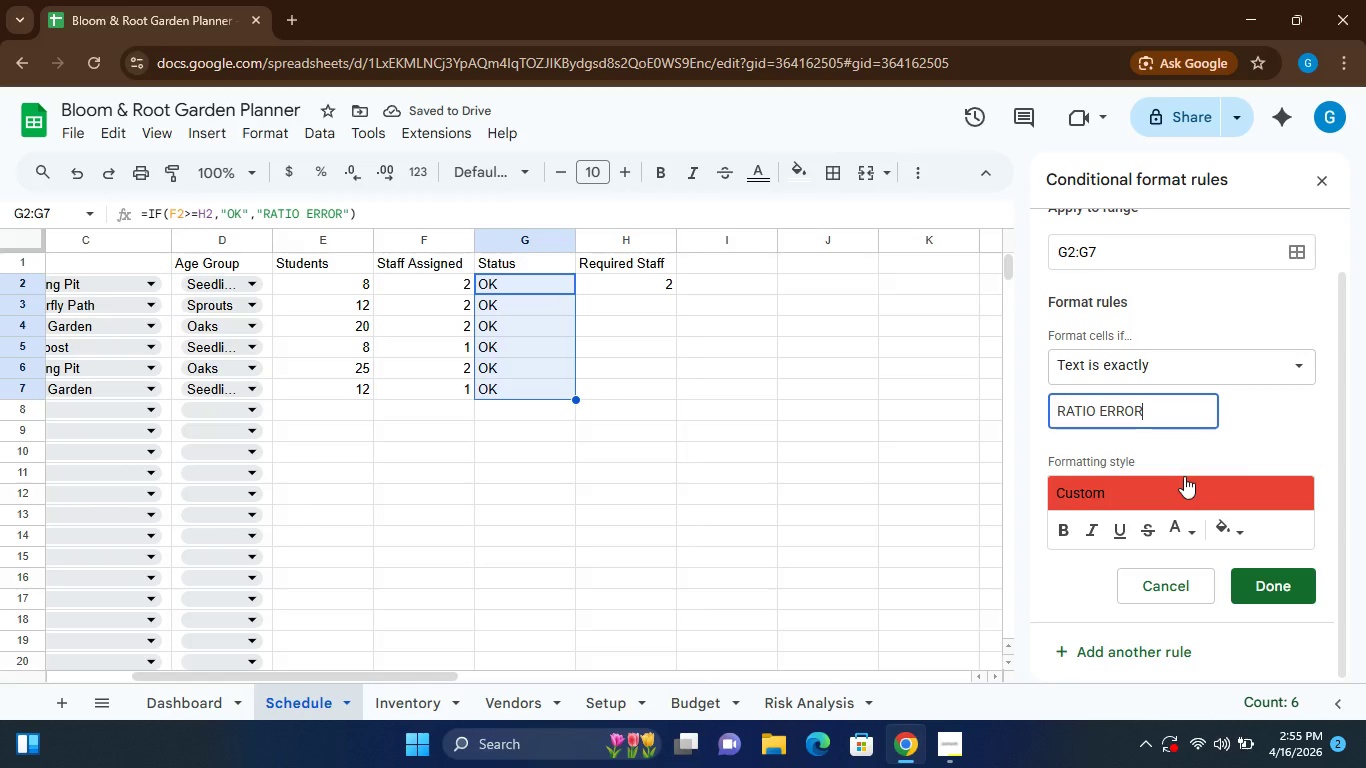 
left_click([1276, 578])
 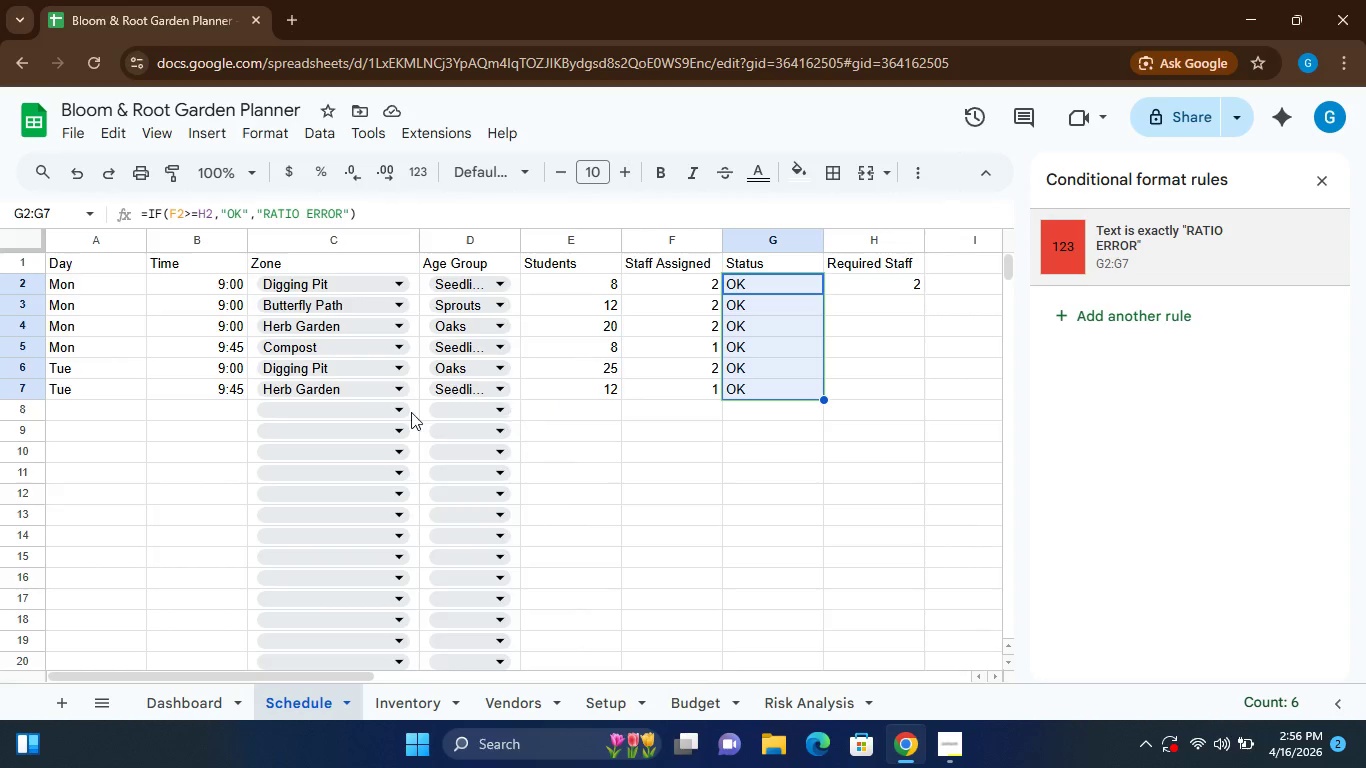 
wait(24.66)
 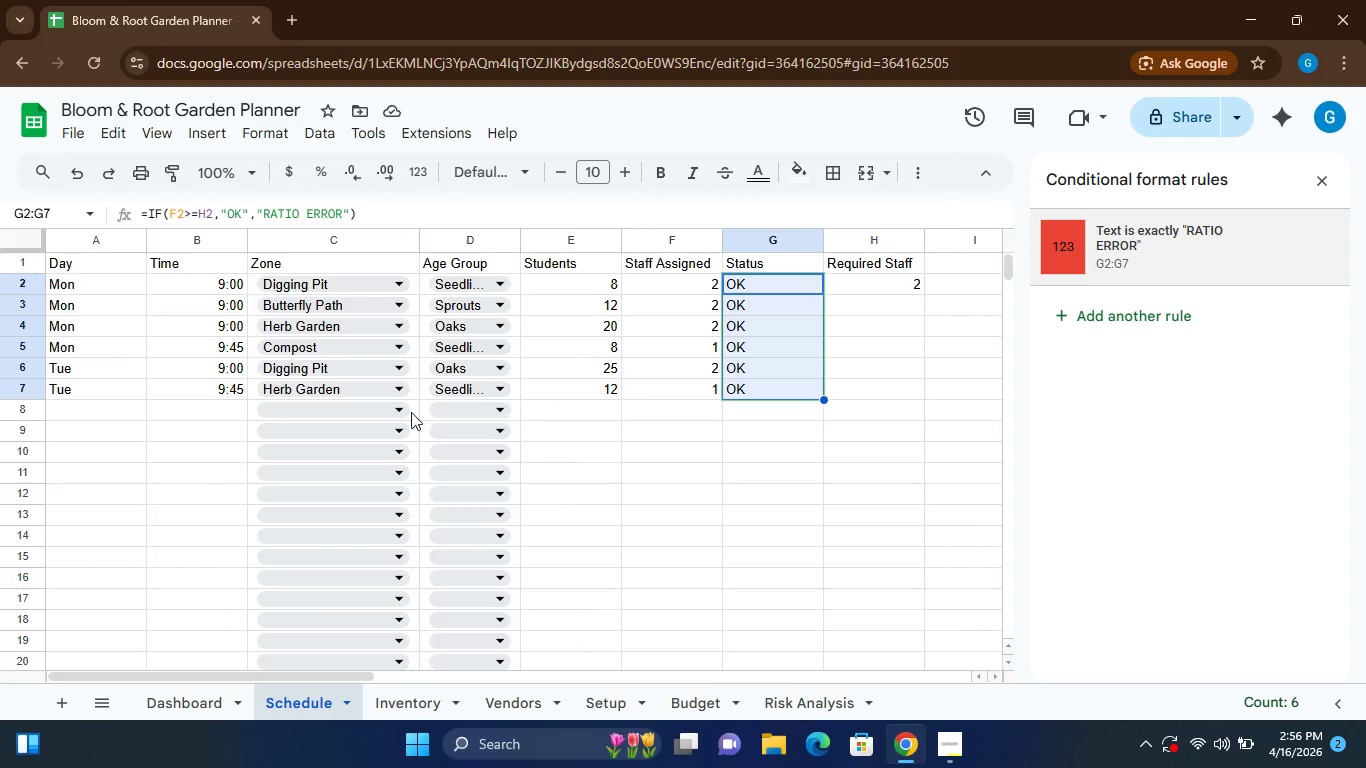 
left_click([700, 698])
 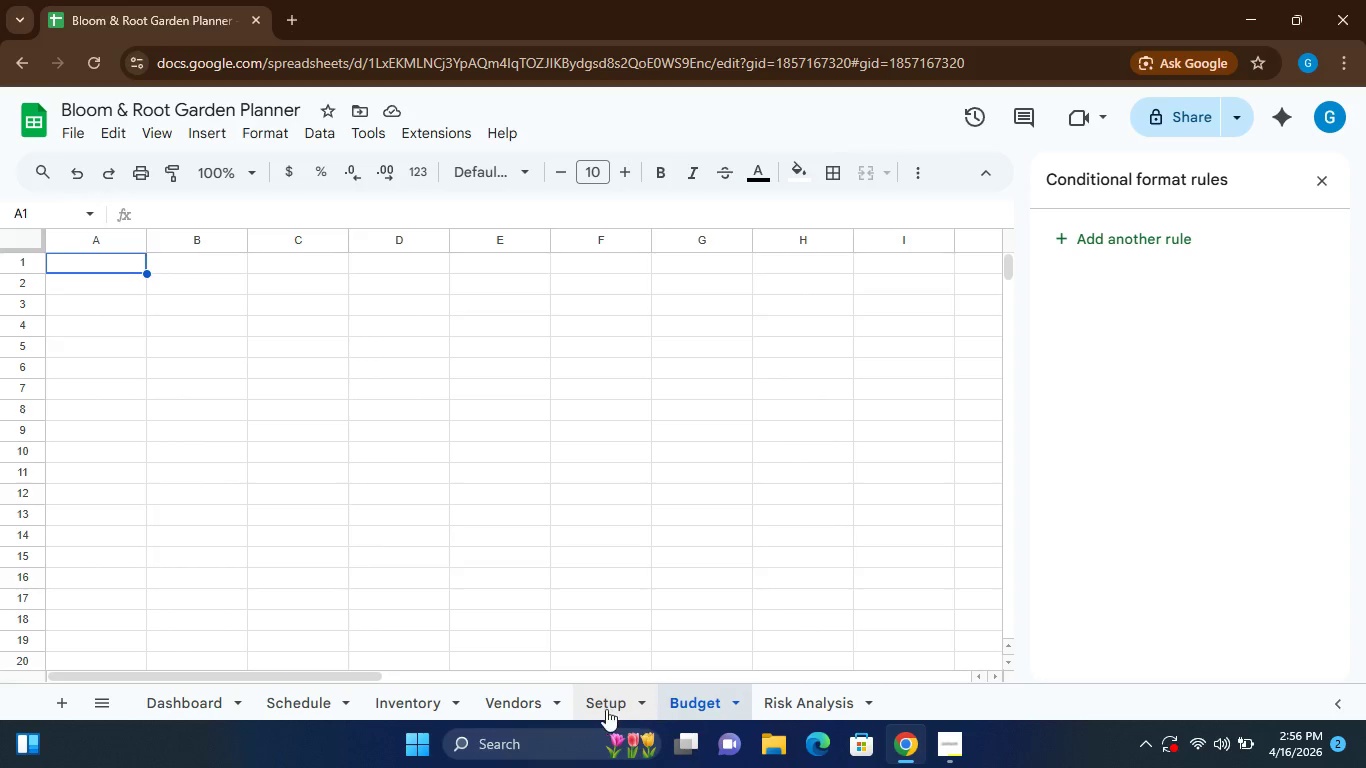 
left_click([604, 709])
 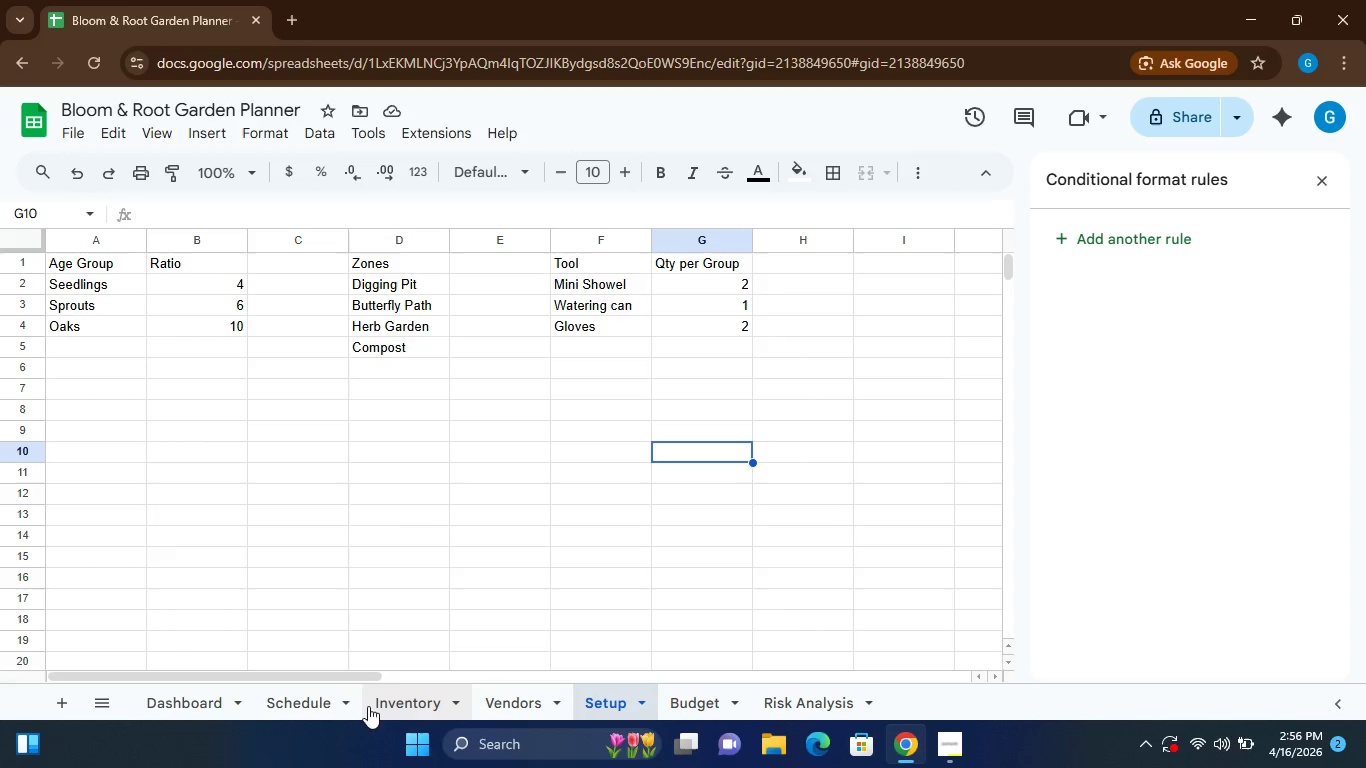 
left_click([407, 705])
 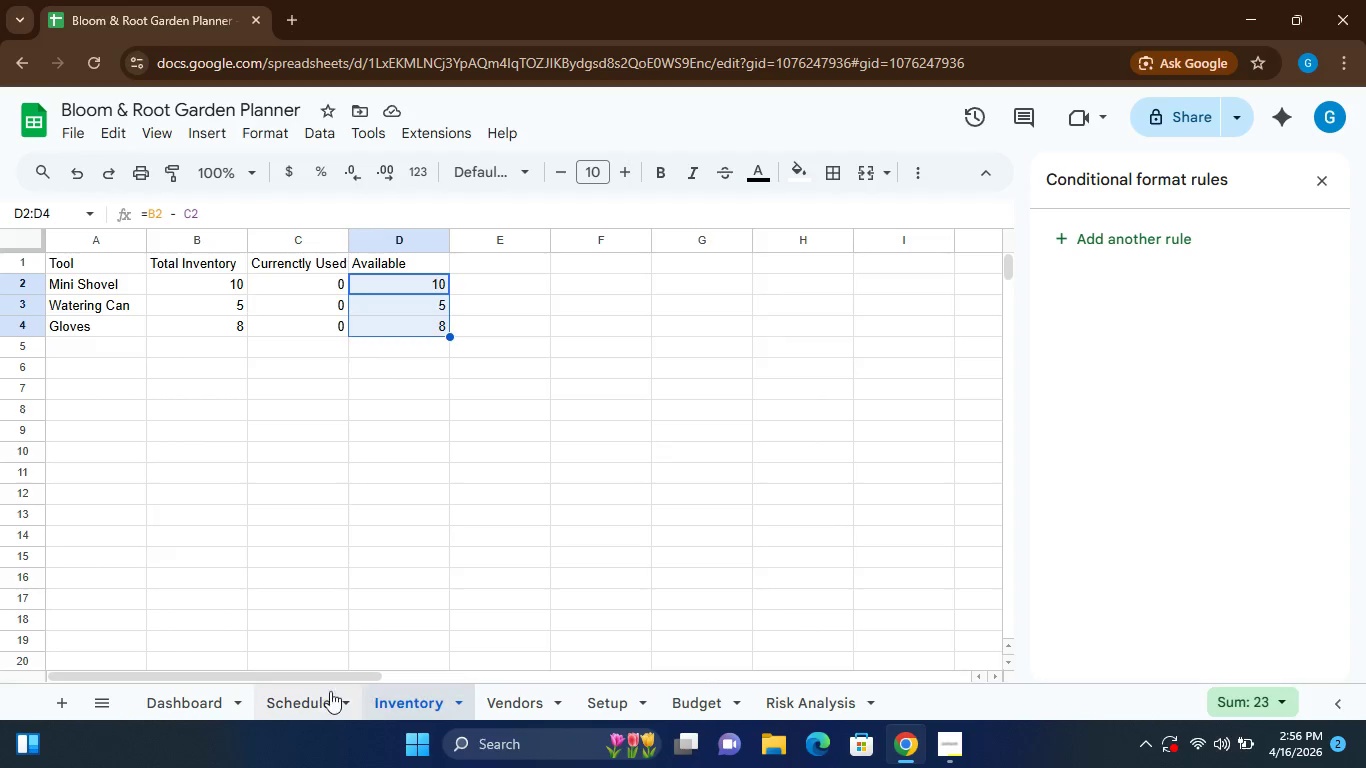 
left_click([306, 691])
 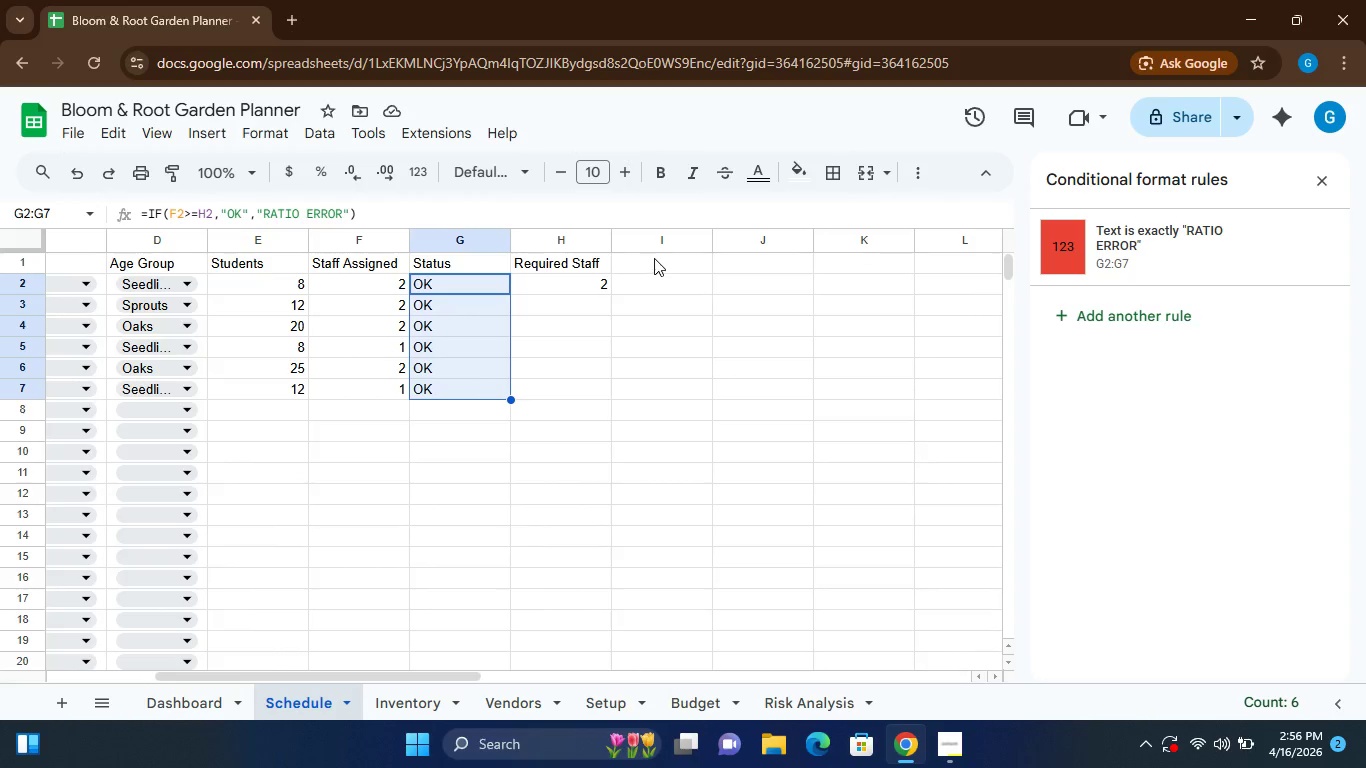 
wait(33.88)
 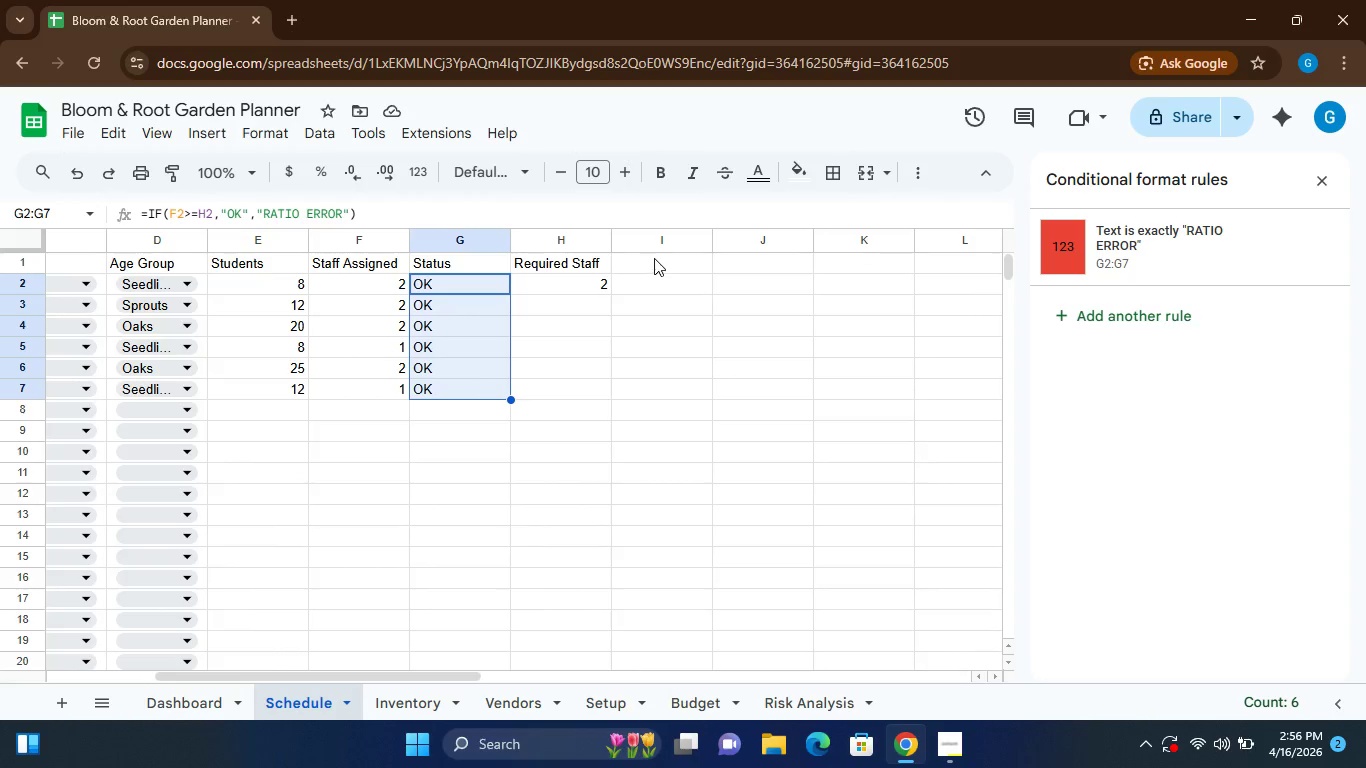 
left_click([652, 263])
 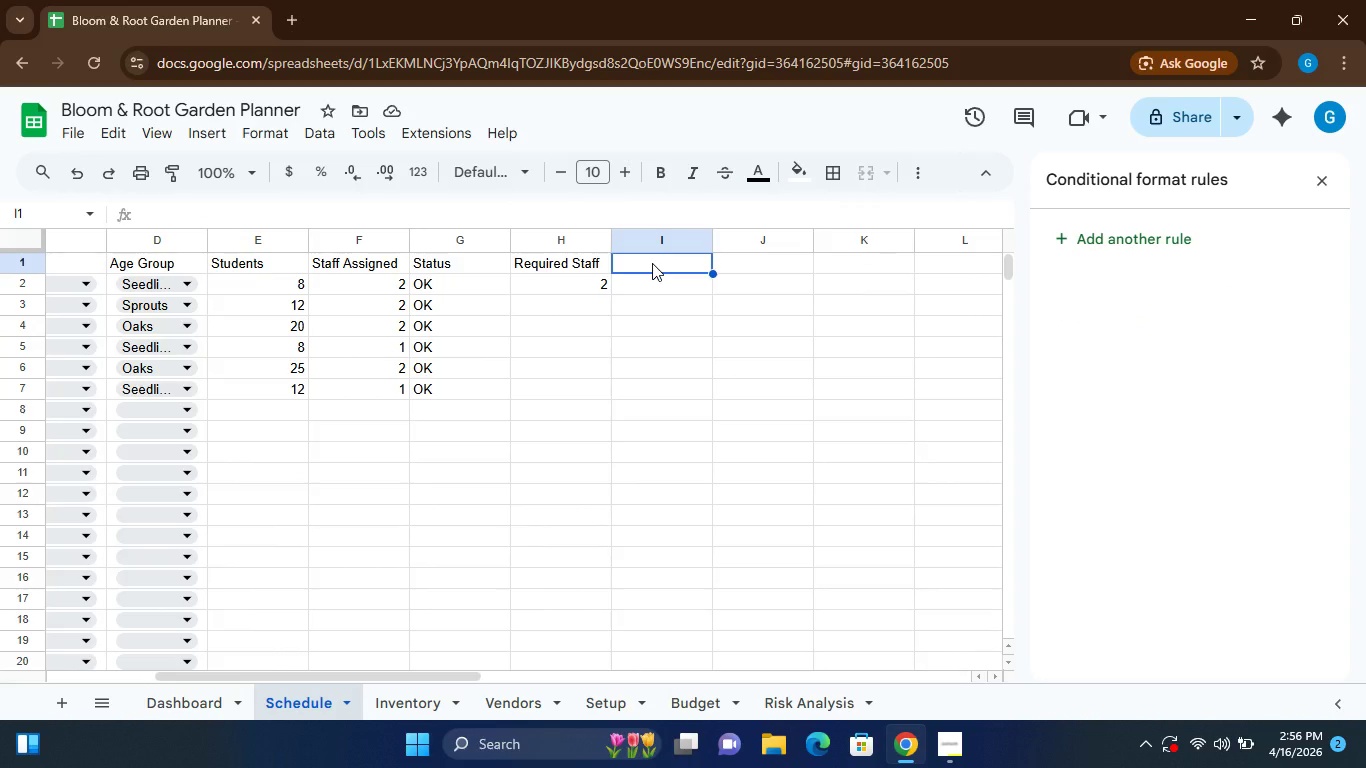 
type(Shovels Needed)
 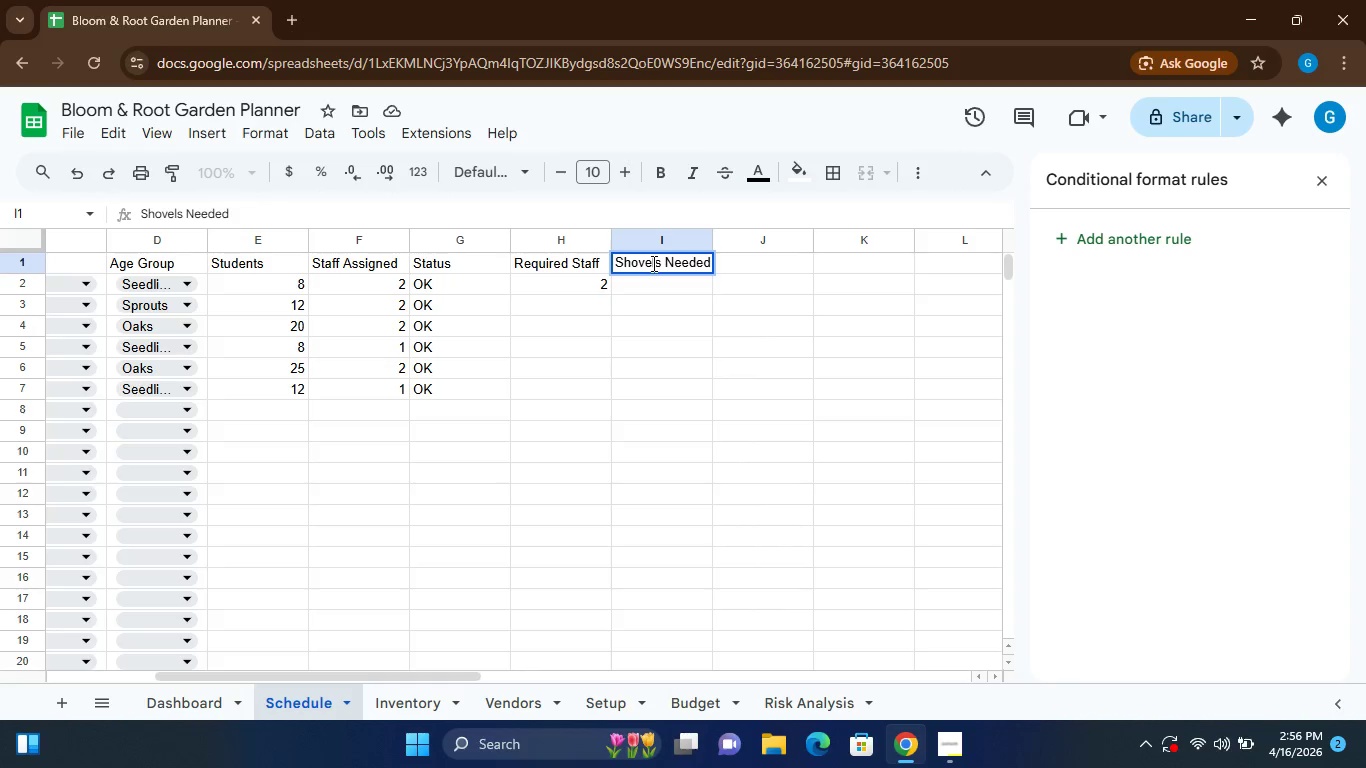 
key(ArrowRight)
 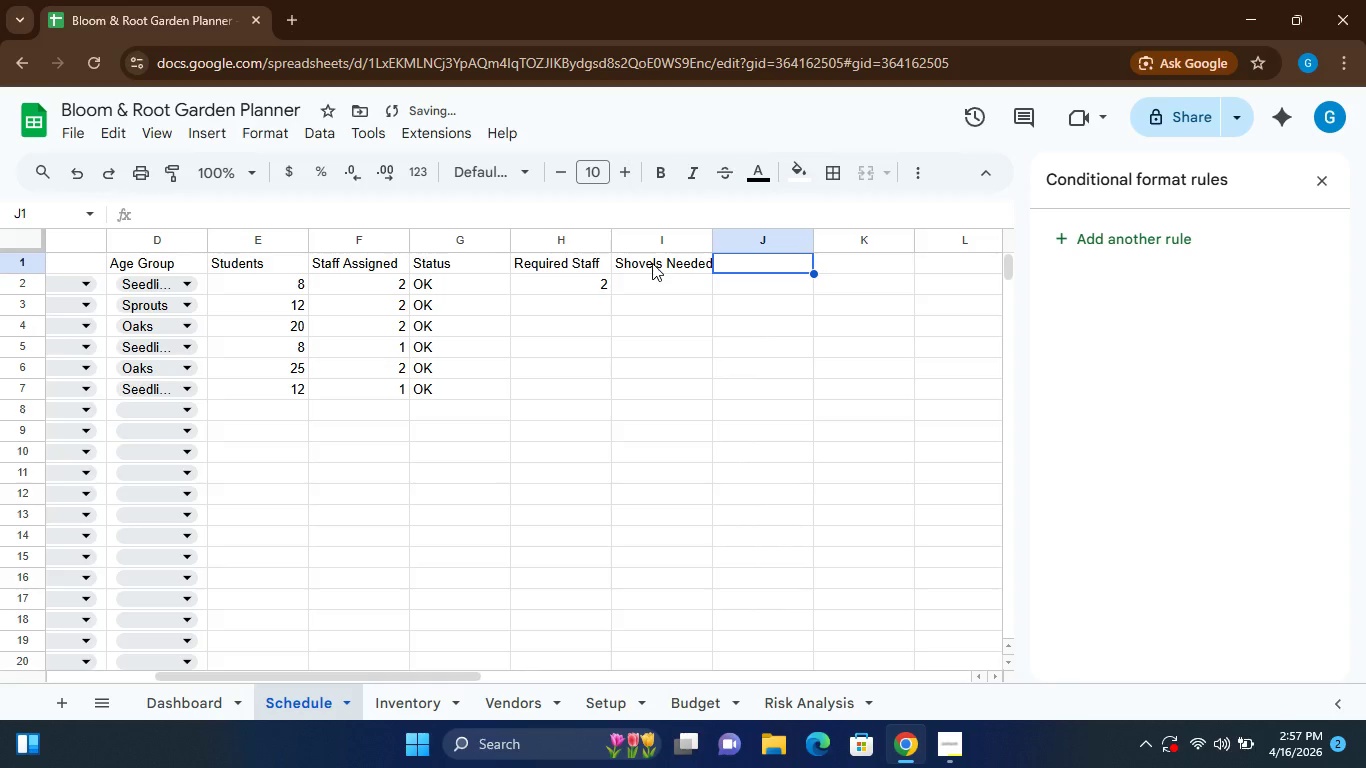 
type(Cans Needed)
 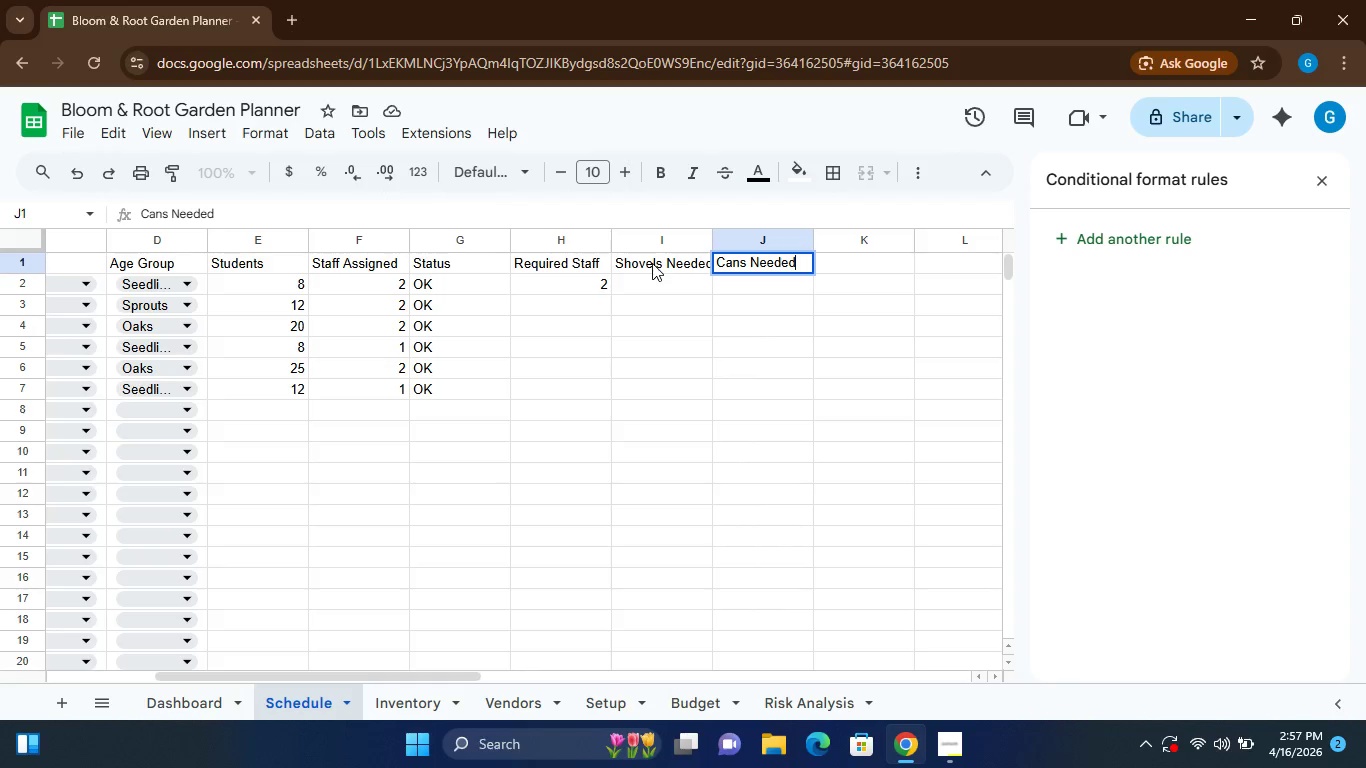 
key(ArrowRight)
 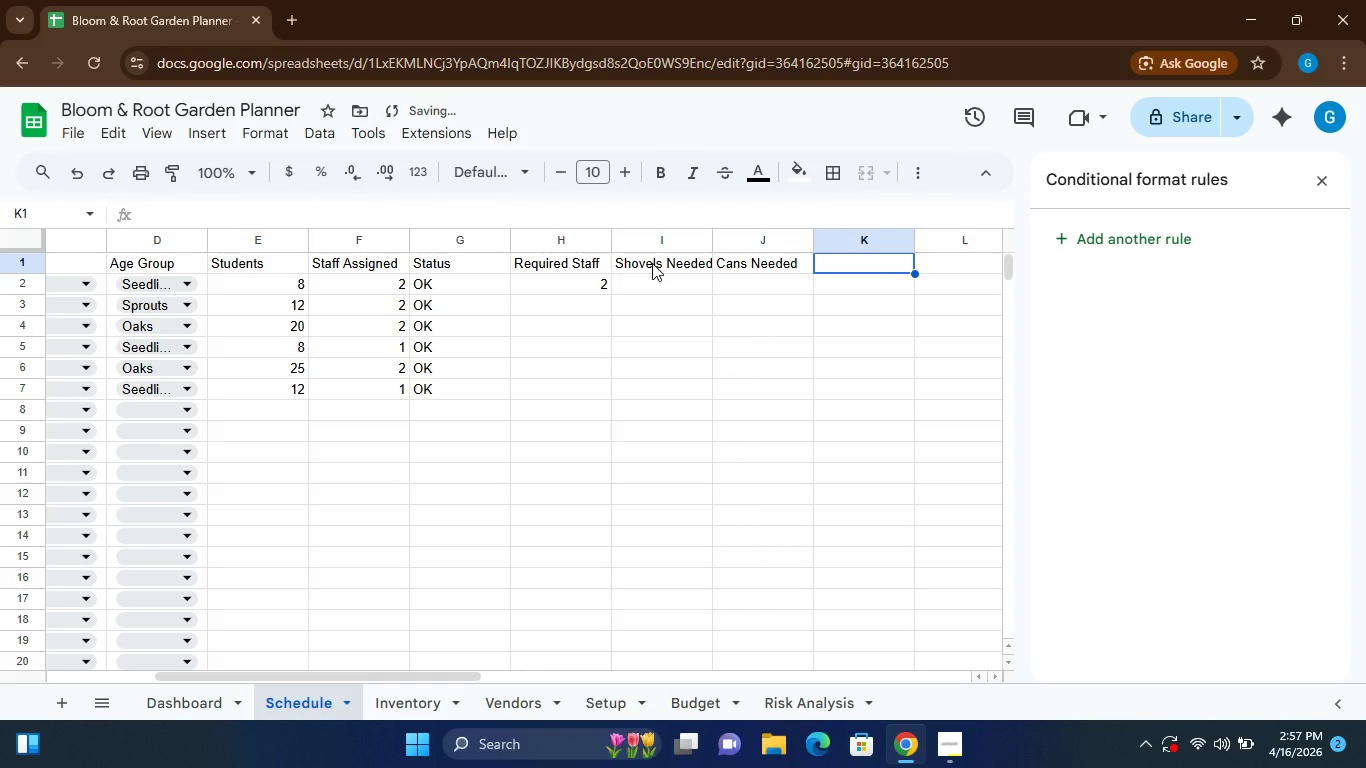 
type(Gloves Needed)
 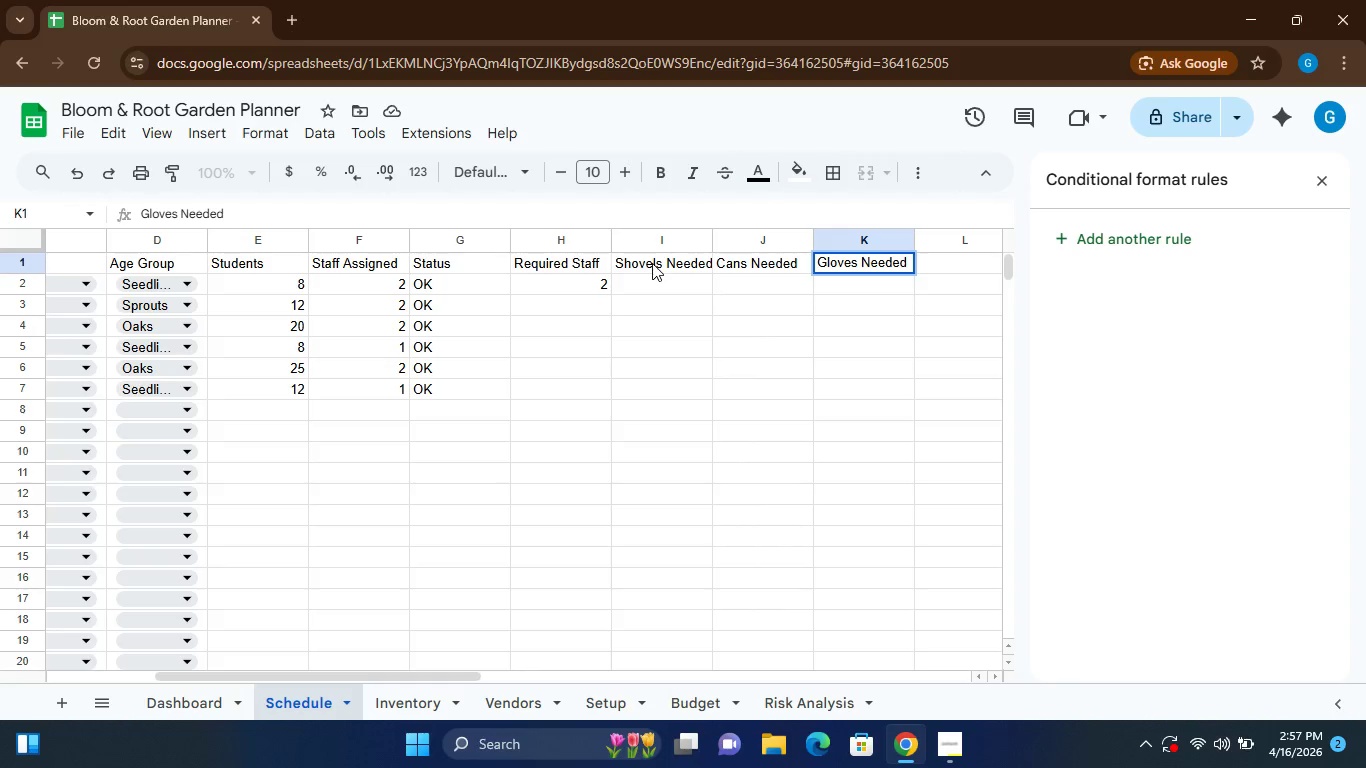 
wait(6.25)
 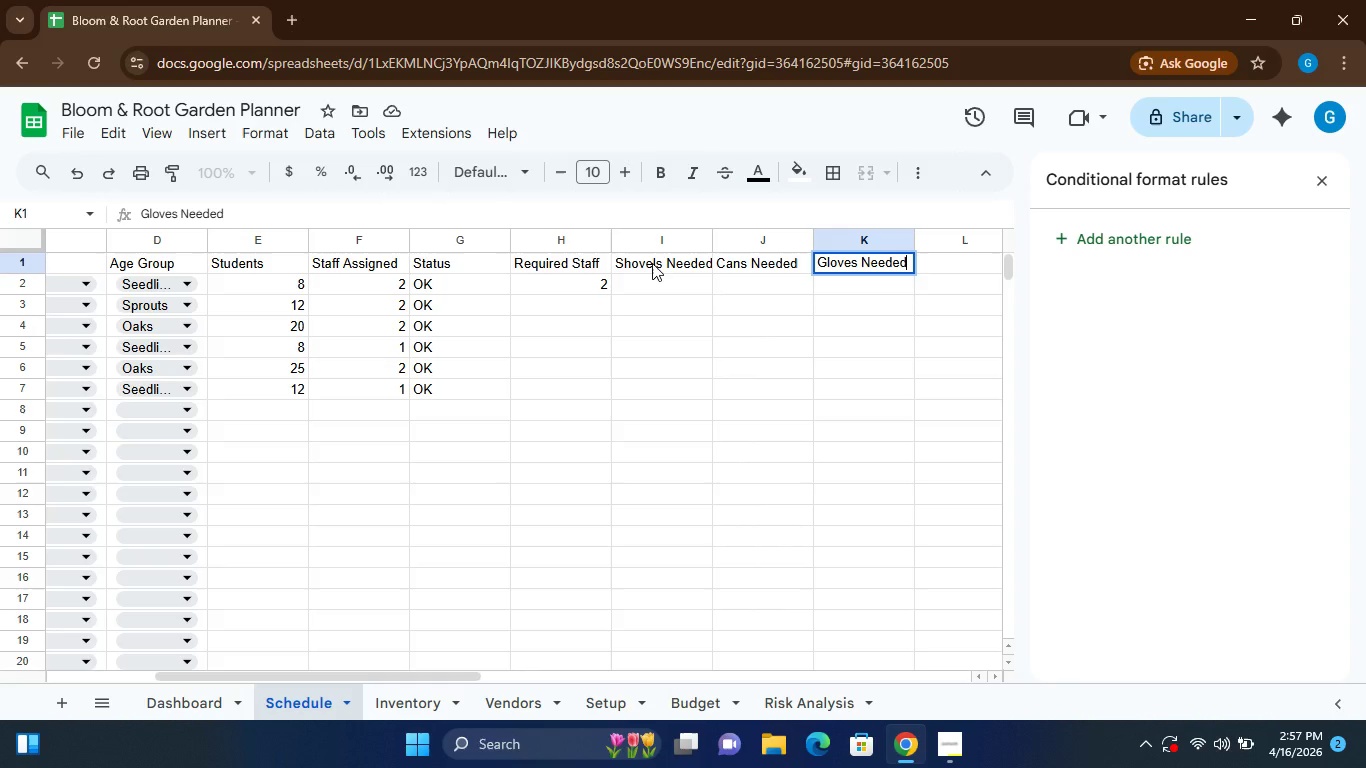 
left_click([656, 279])
 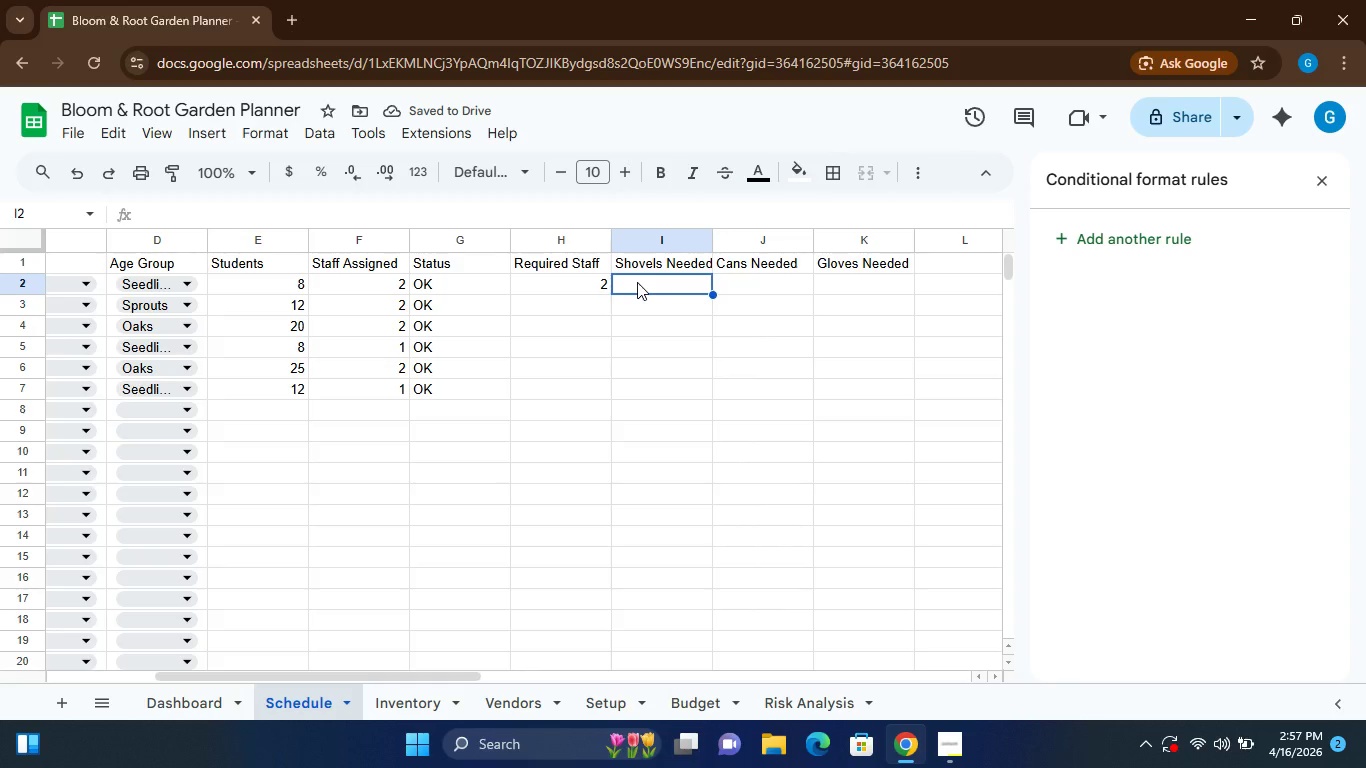 
type(=IF())
 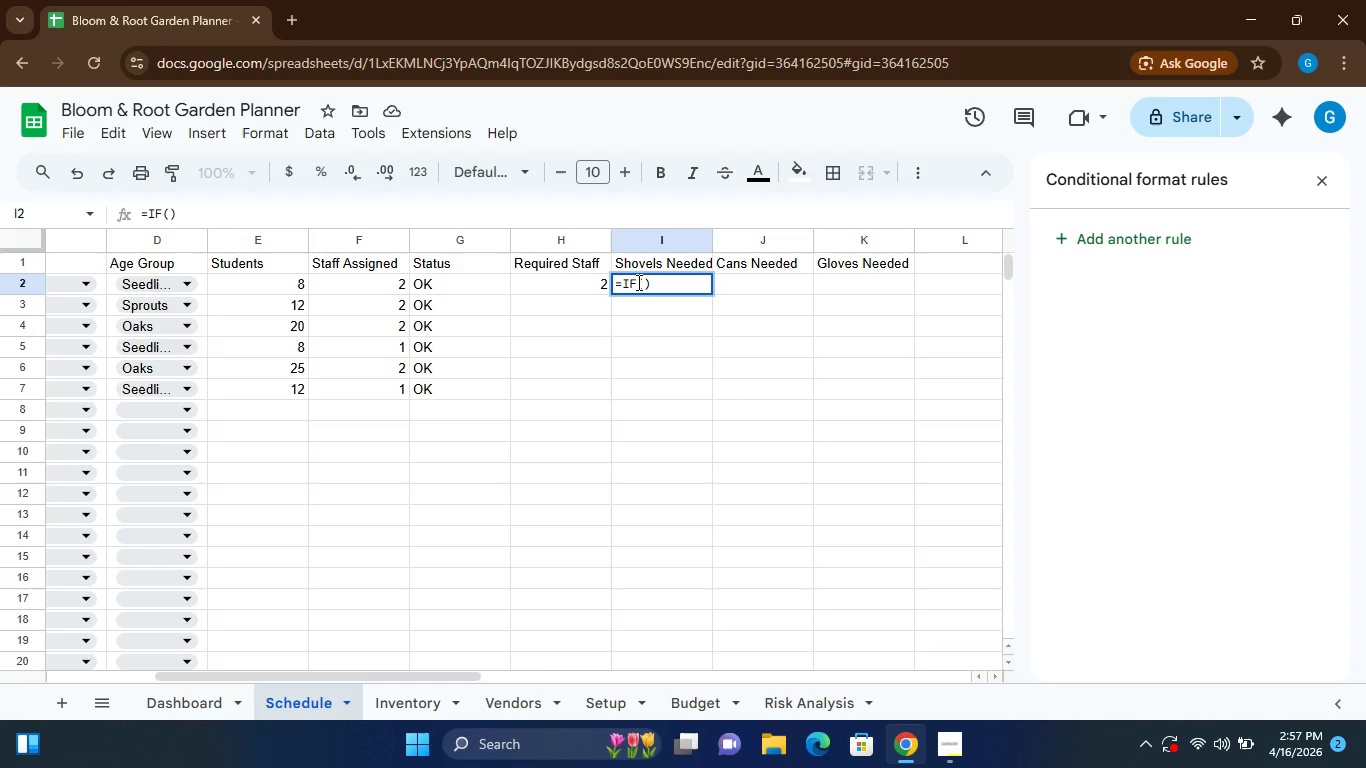 
hold_key(key=ArrowLeft, duration=0.5)
 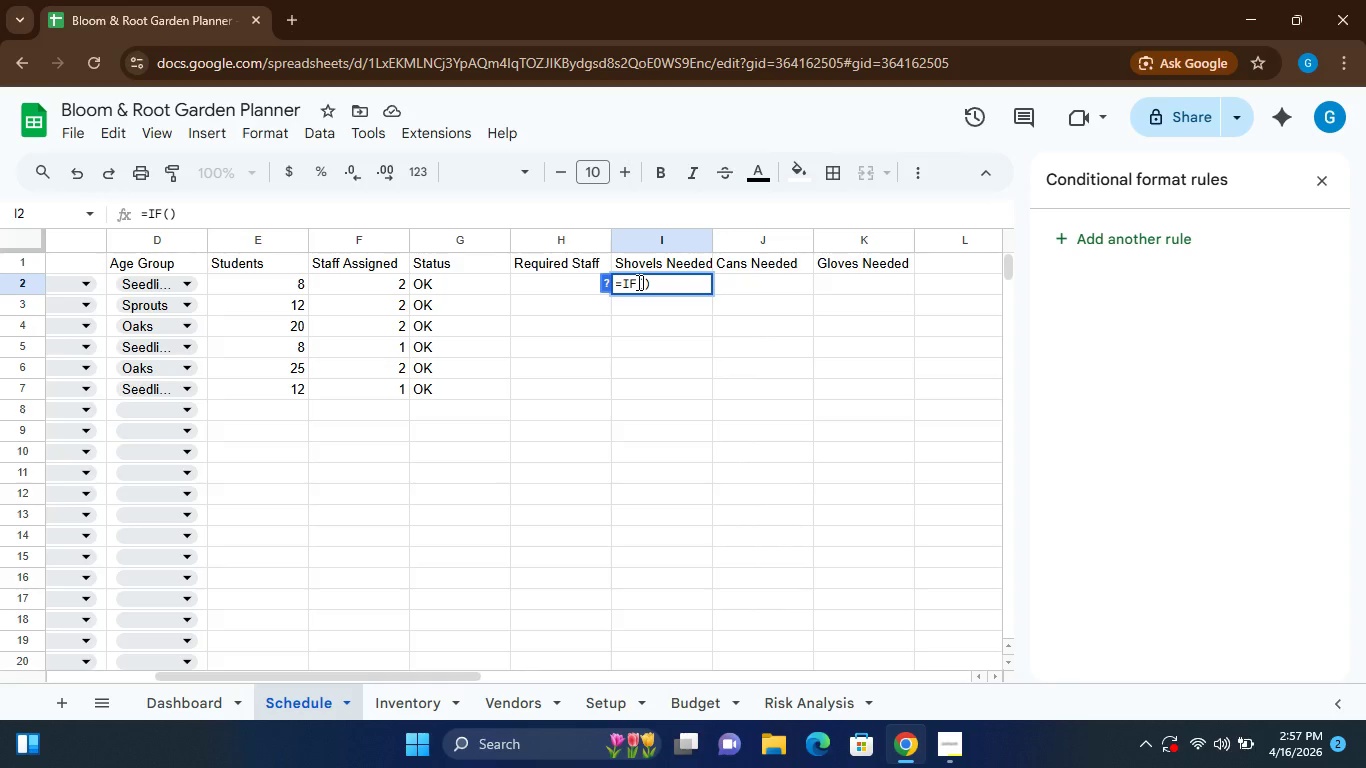 
type(D2="",""")
key(Backspace)
type(,XLOOKUP())
 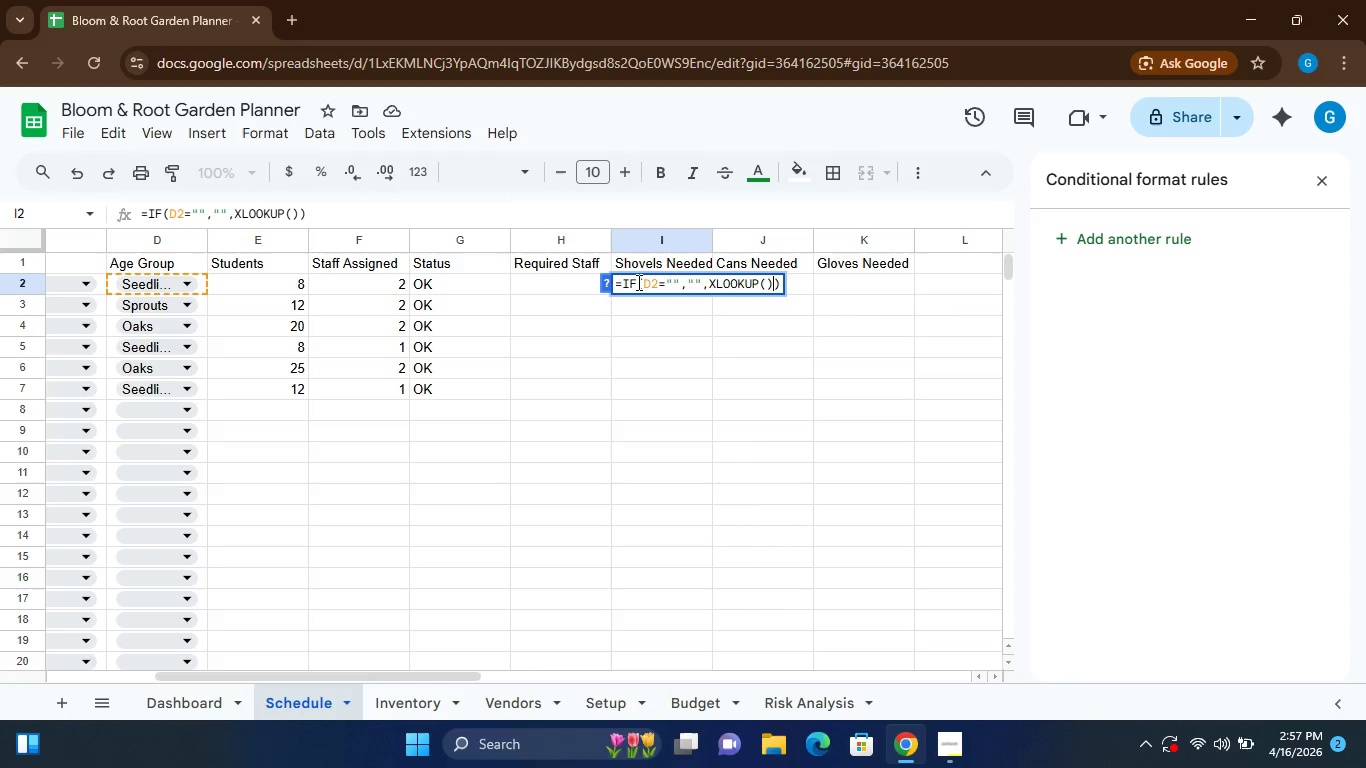 
key(ArrowLeft)
 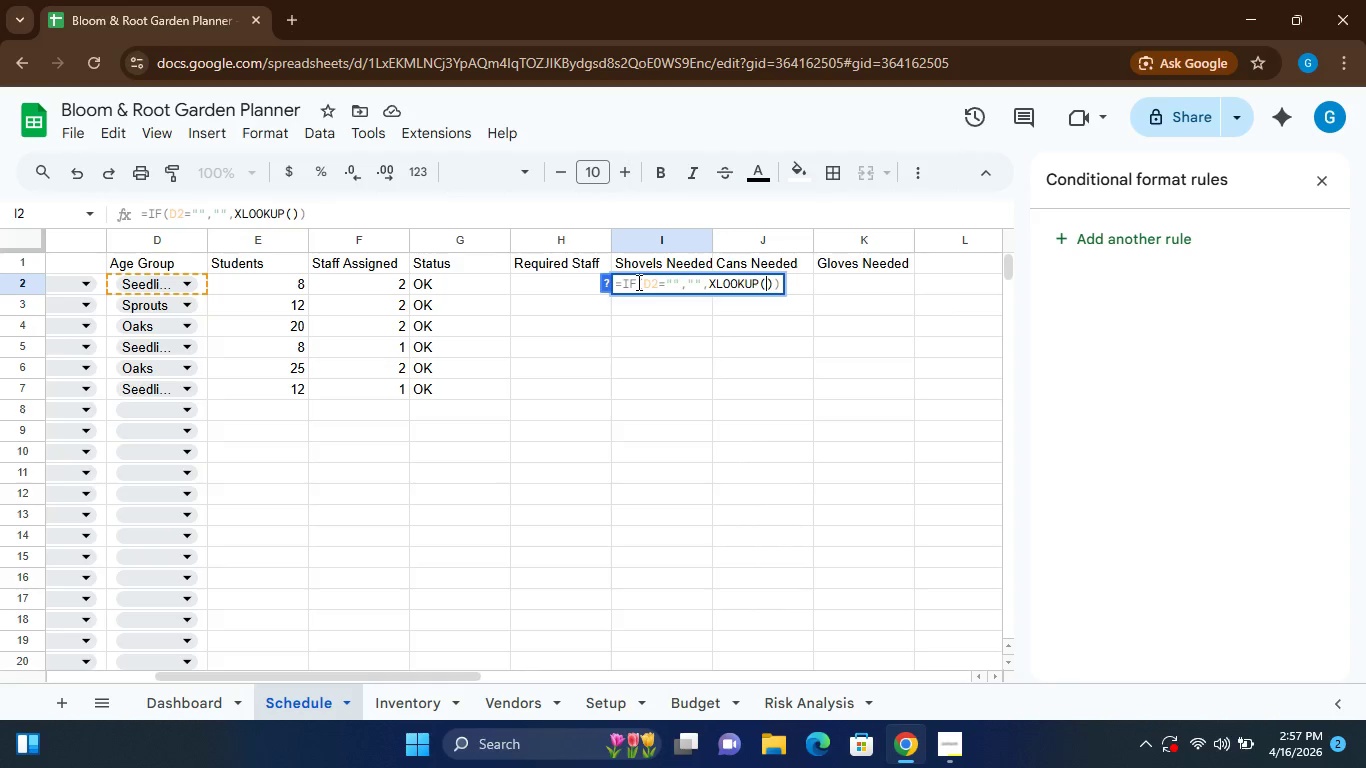 
key(Shift+Quote)
 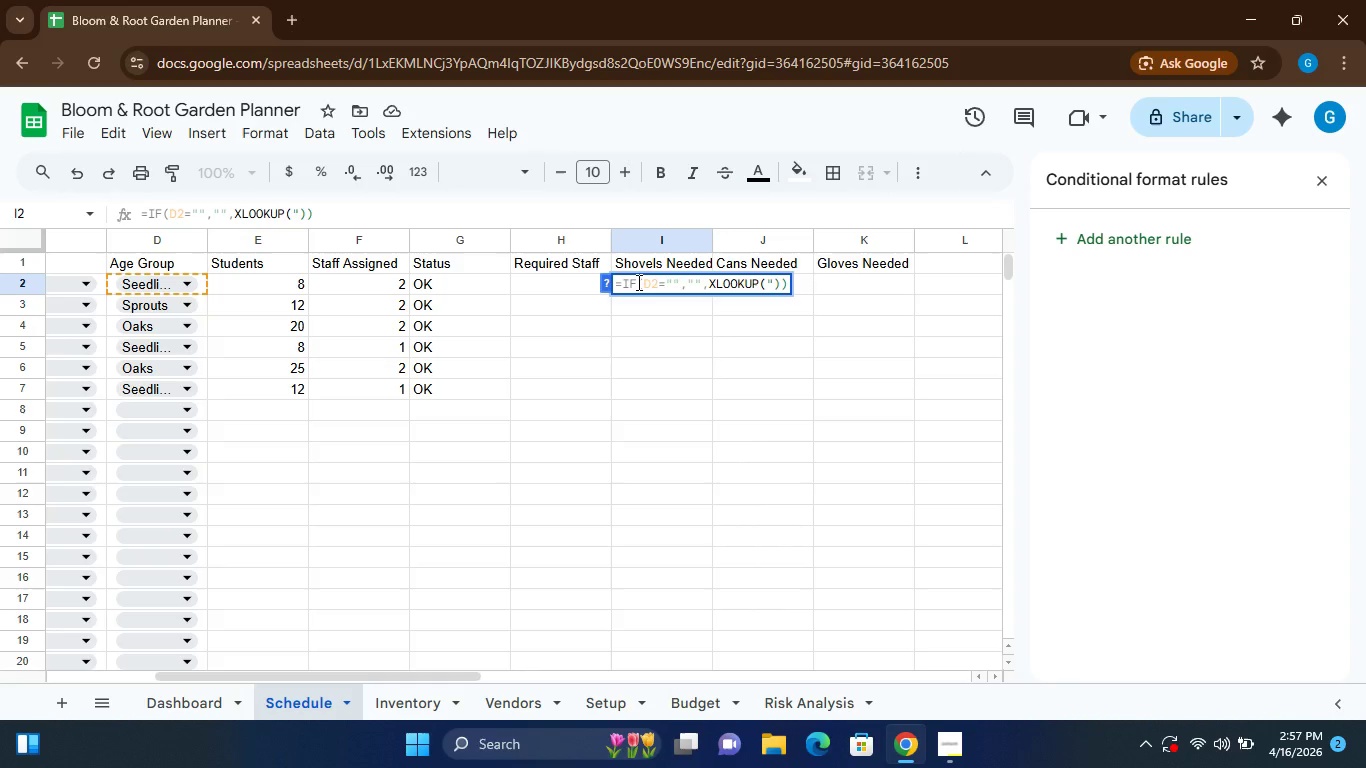 
key(Shift+Quote)
 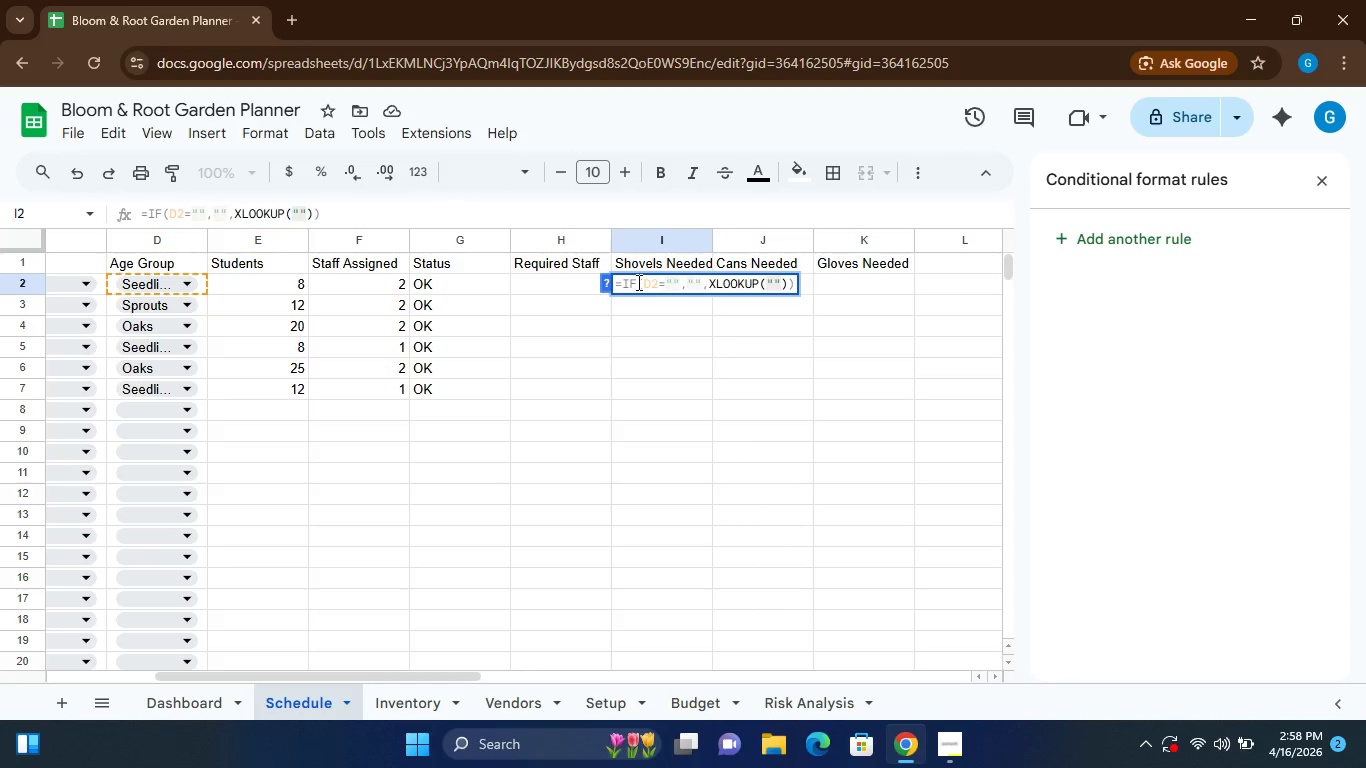 
key(ArrowLeft)
 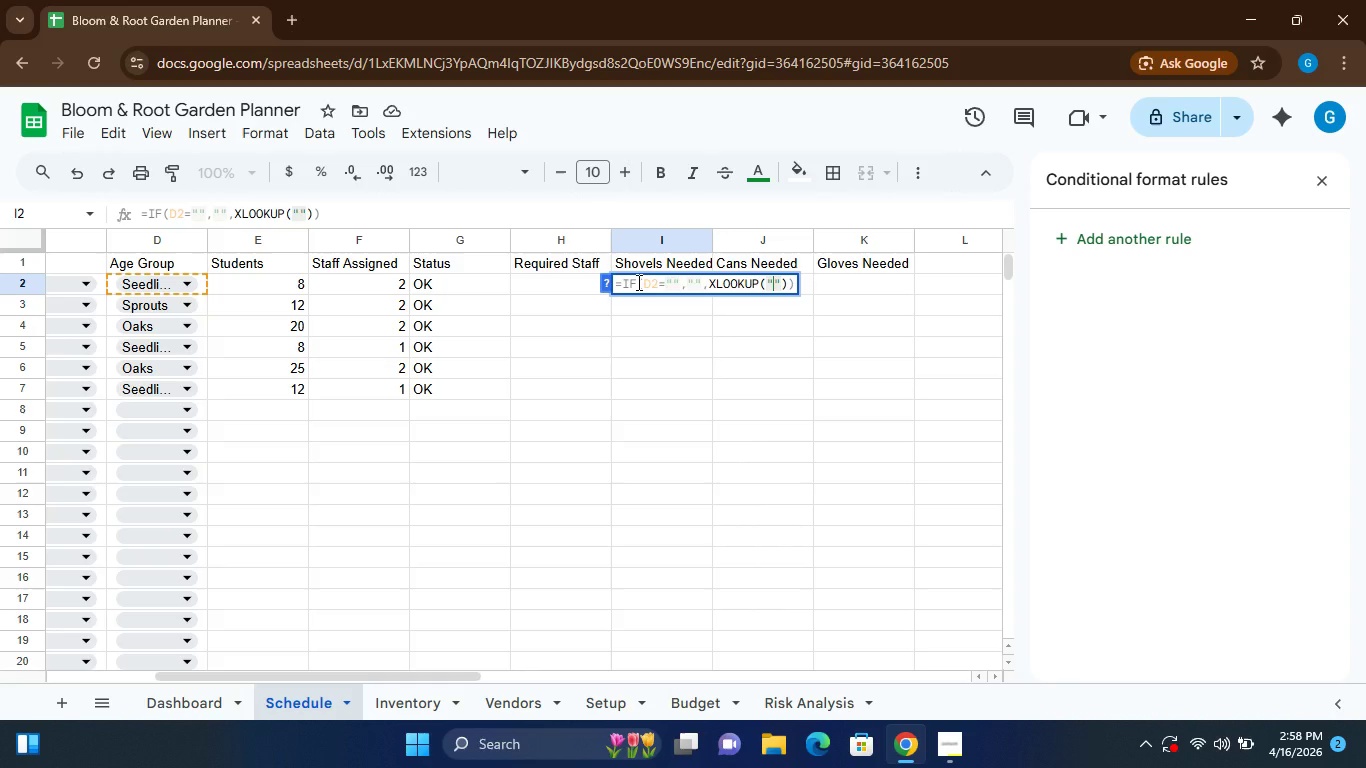 
type(Mii)
key(Backspace)
type(ni Shovel)
 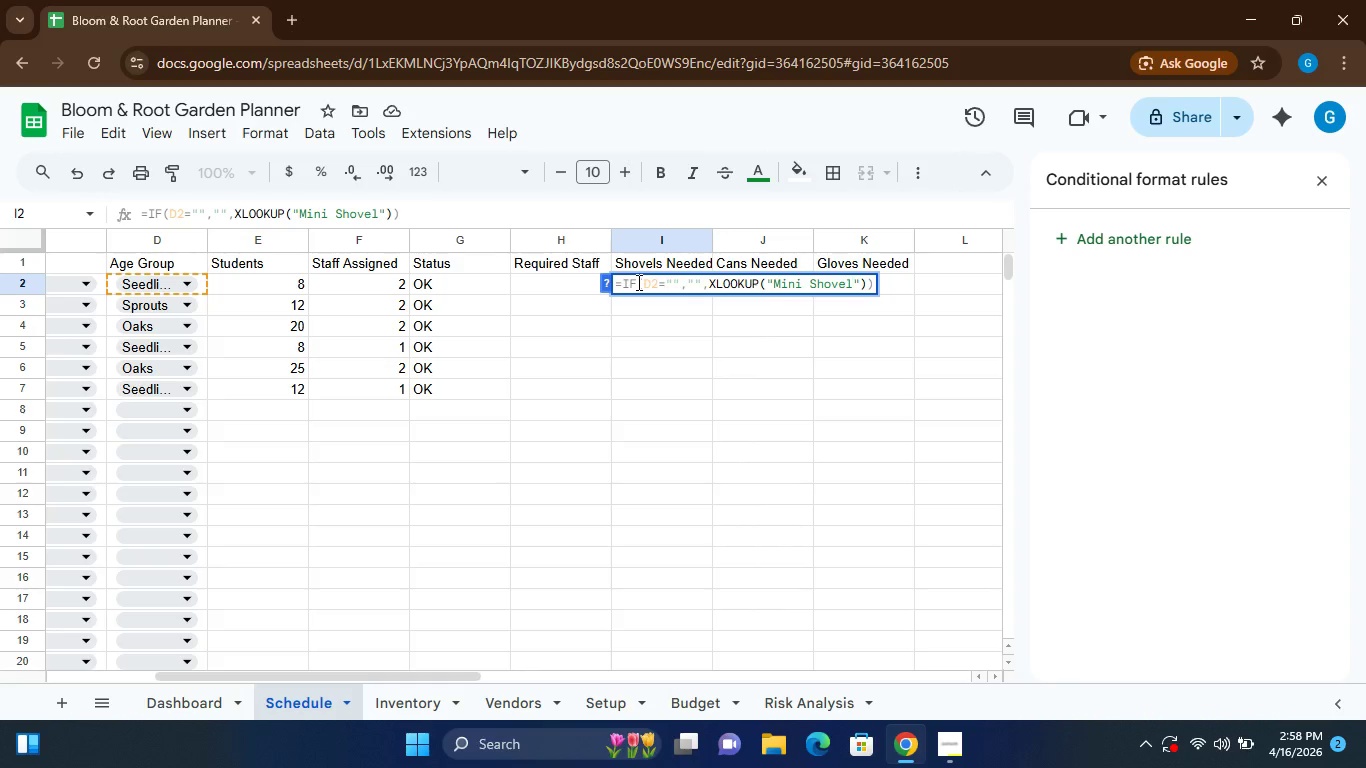 
key(ArrowRight)
 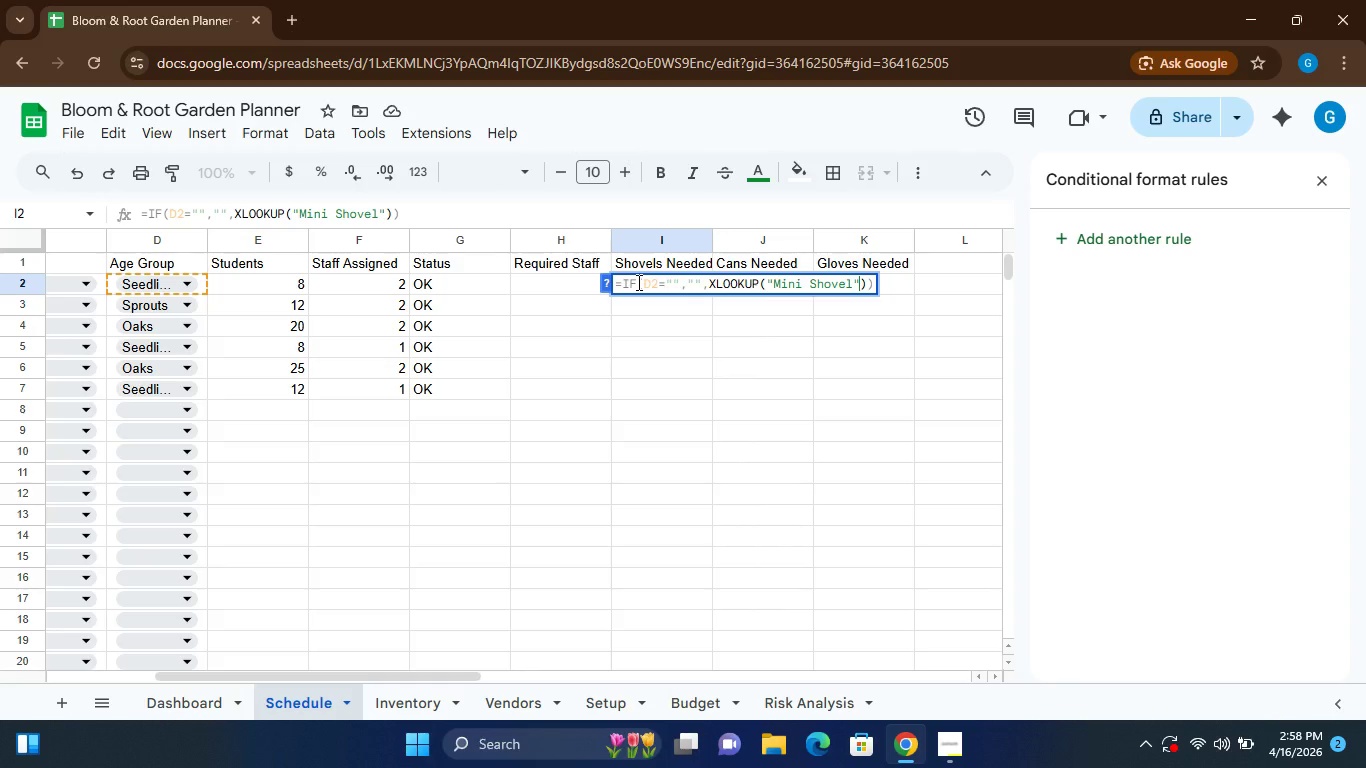 
type(,Inventory)
 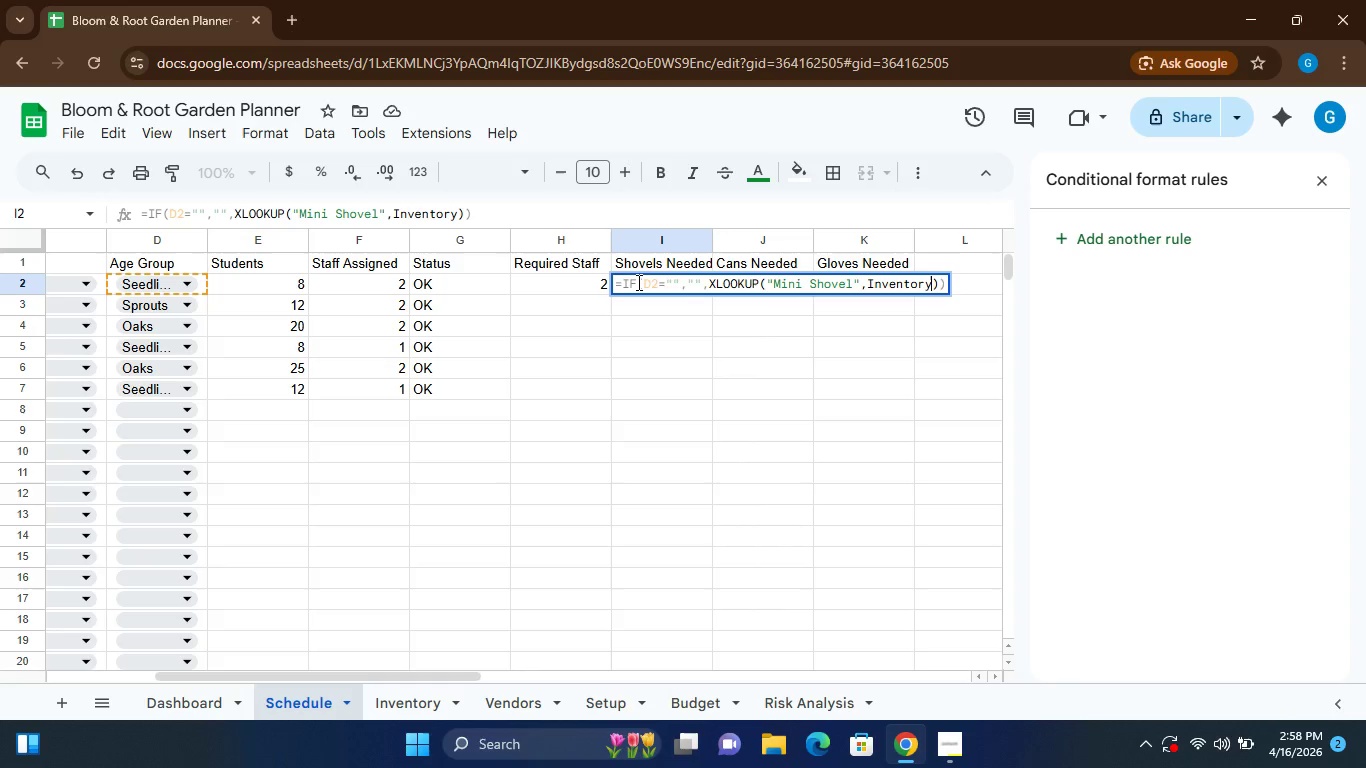 
type(!A2:A4,Iventory)
 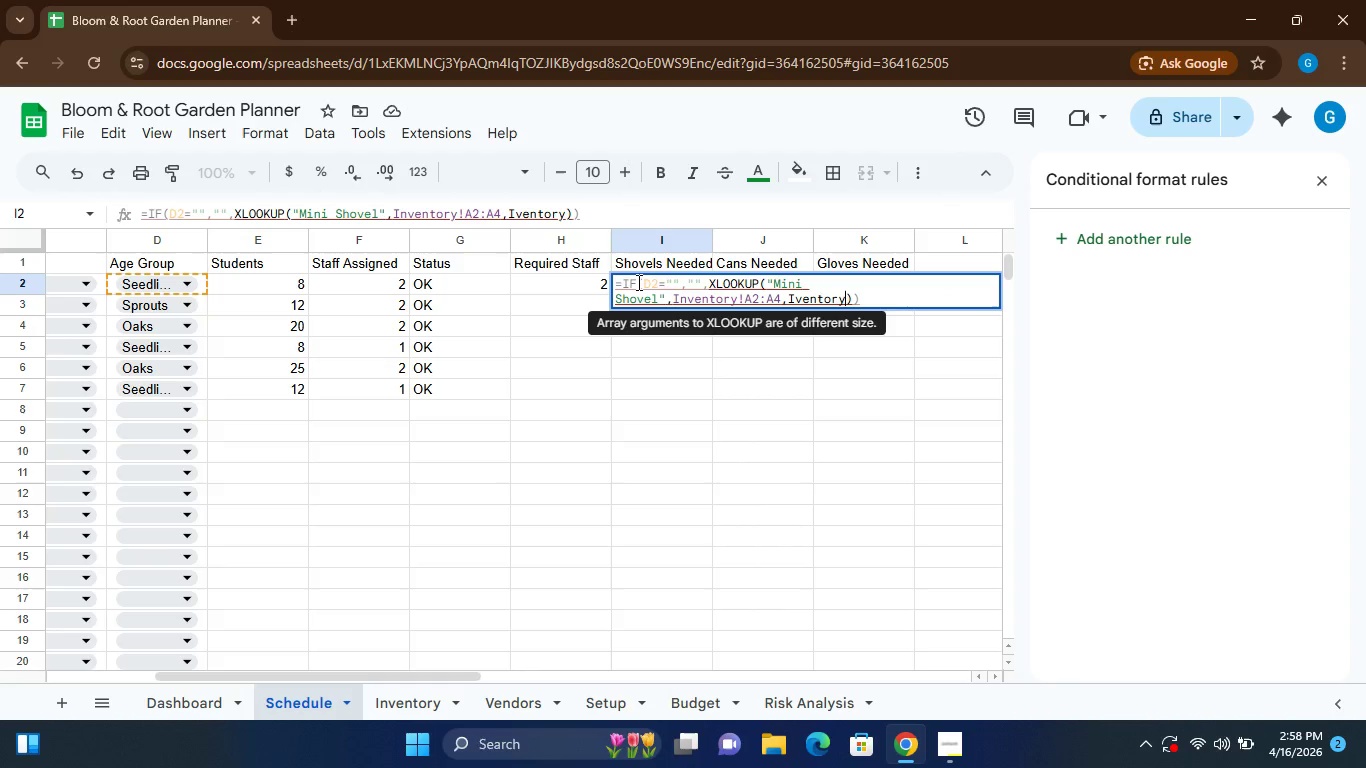 
type(!B2)
 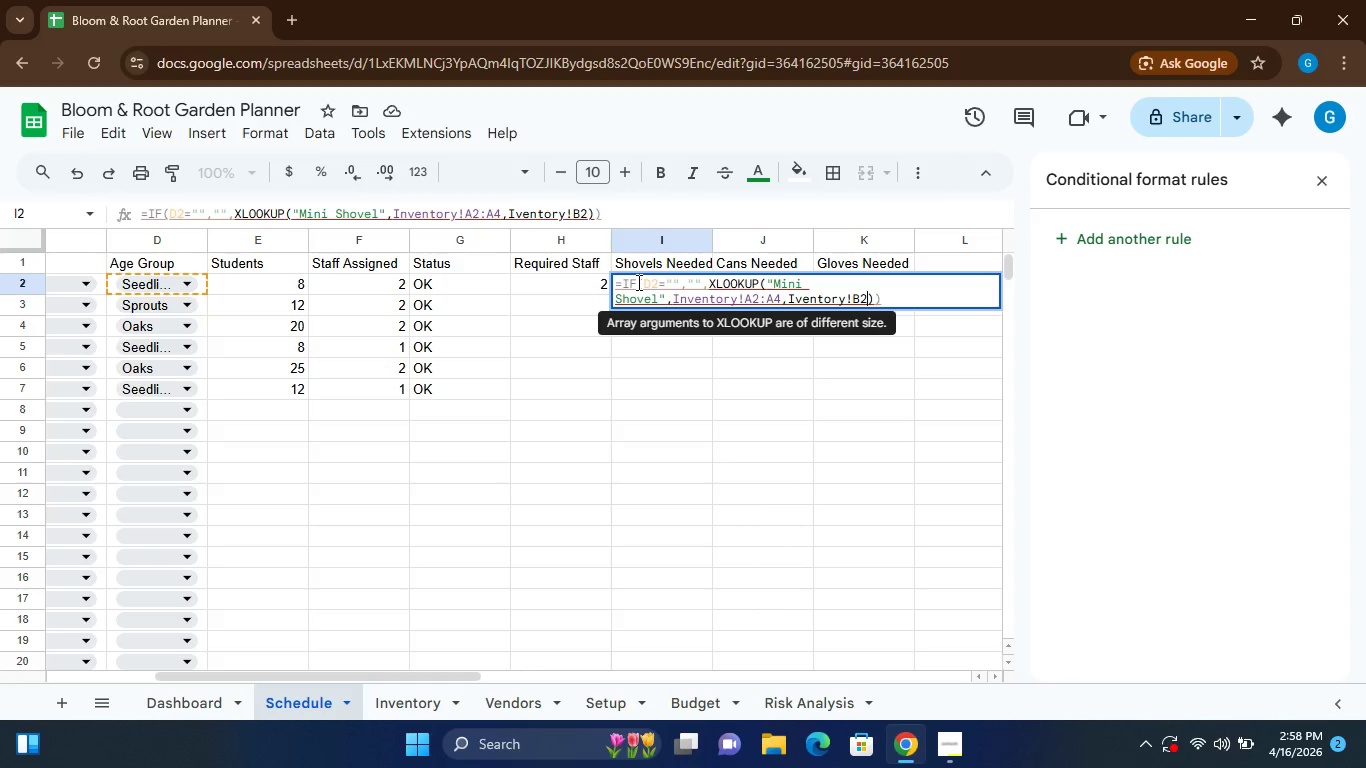 
wait(5.12)
 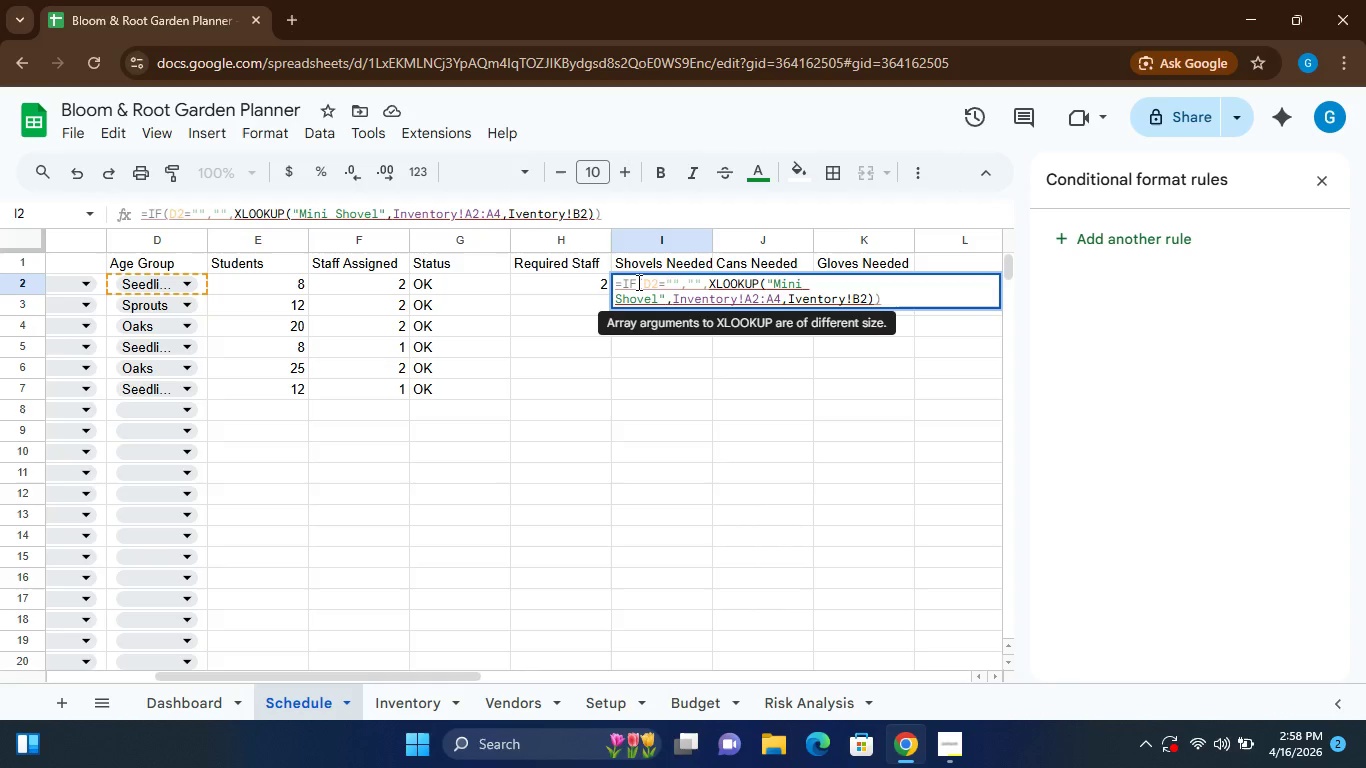 
type(:B4)
 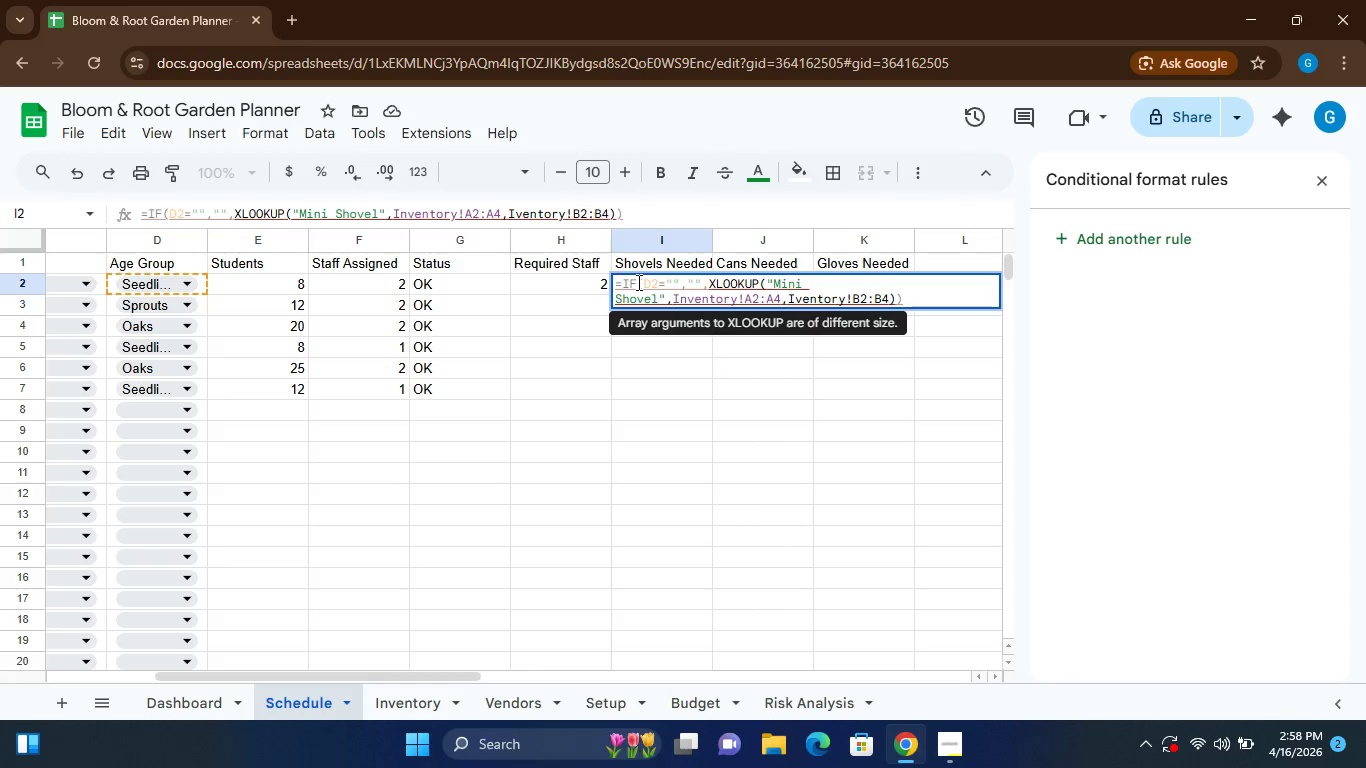 
key(ArrowRight)
 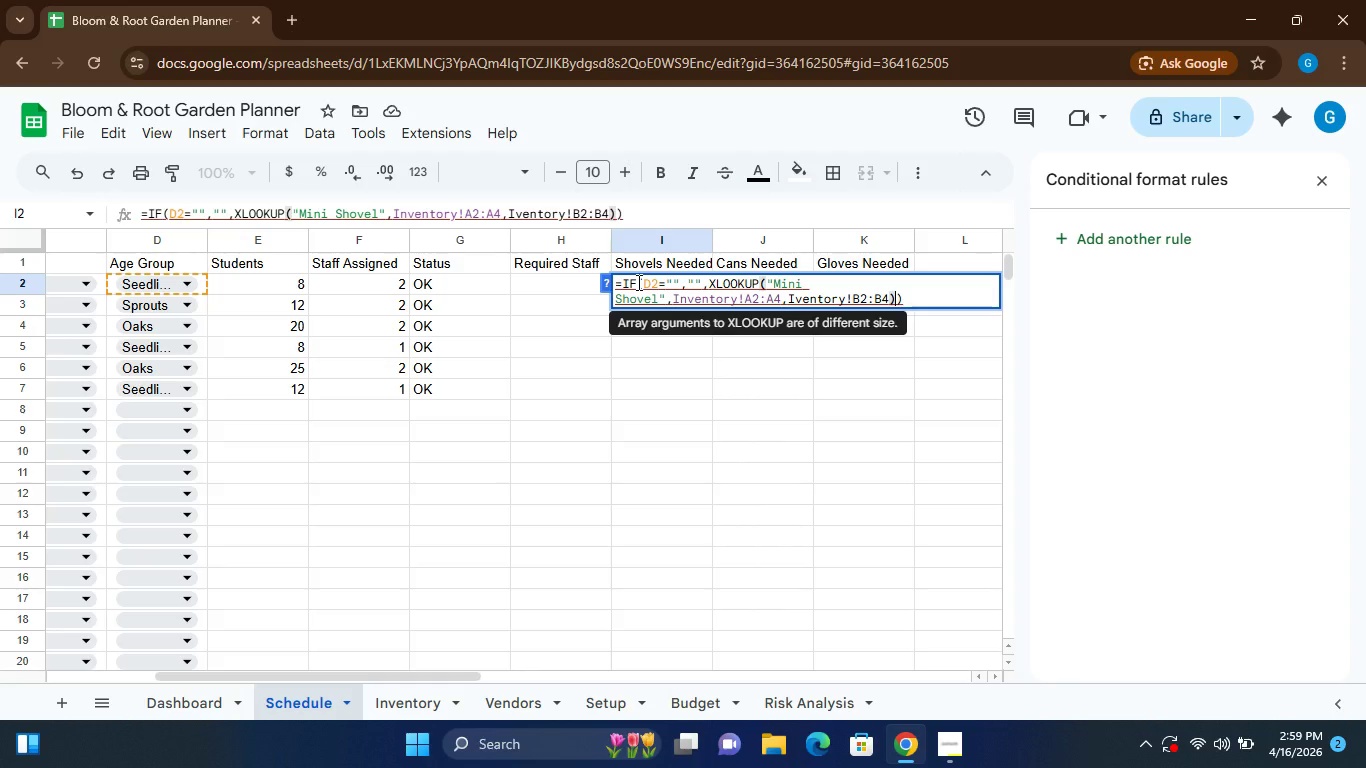 
key(Slash)
 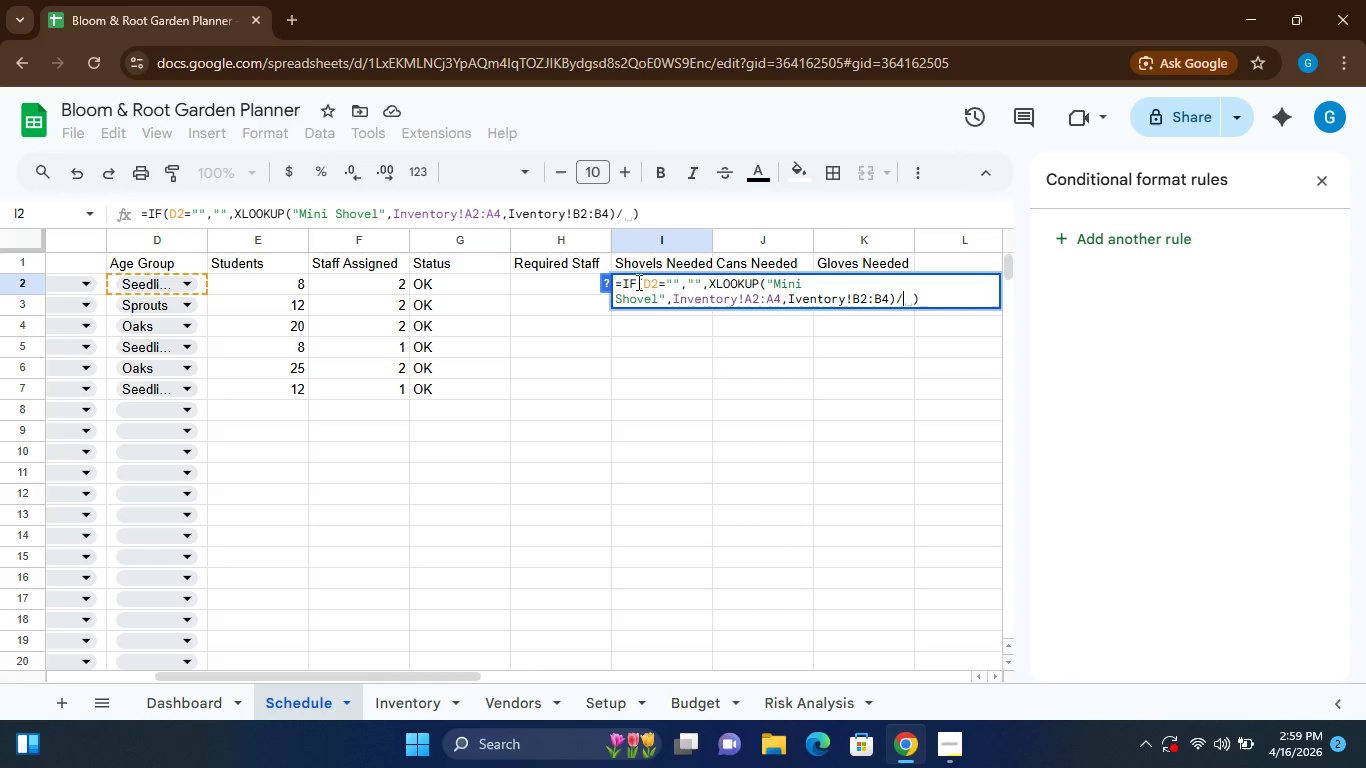 
key(5)
 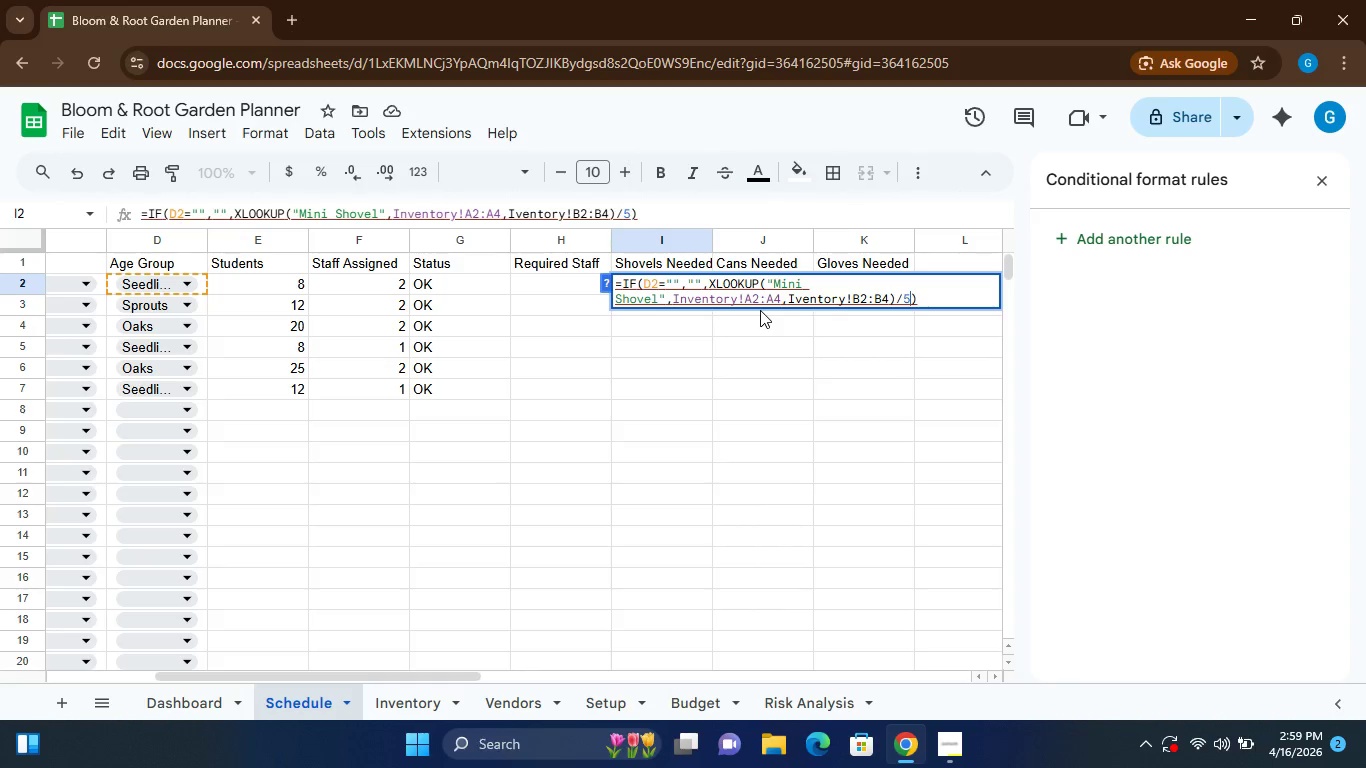 
wait(16.75)
 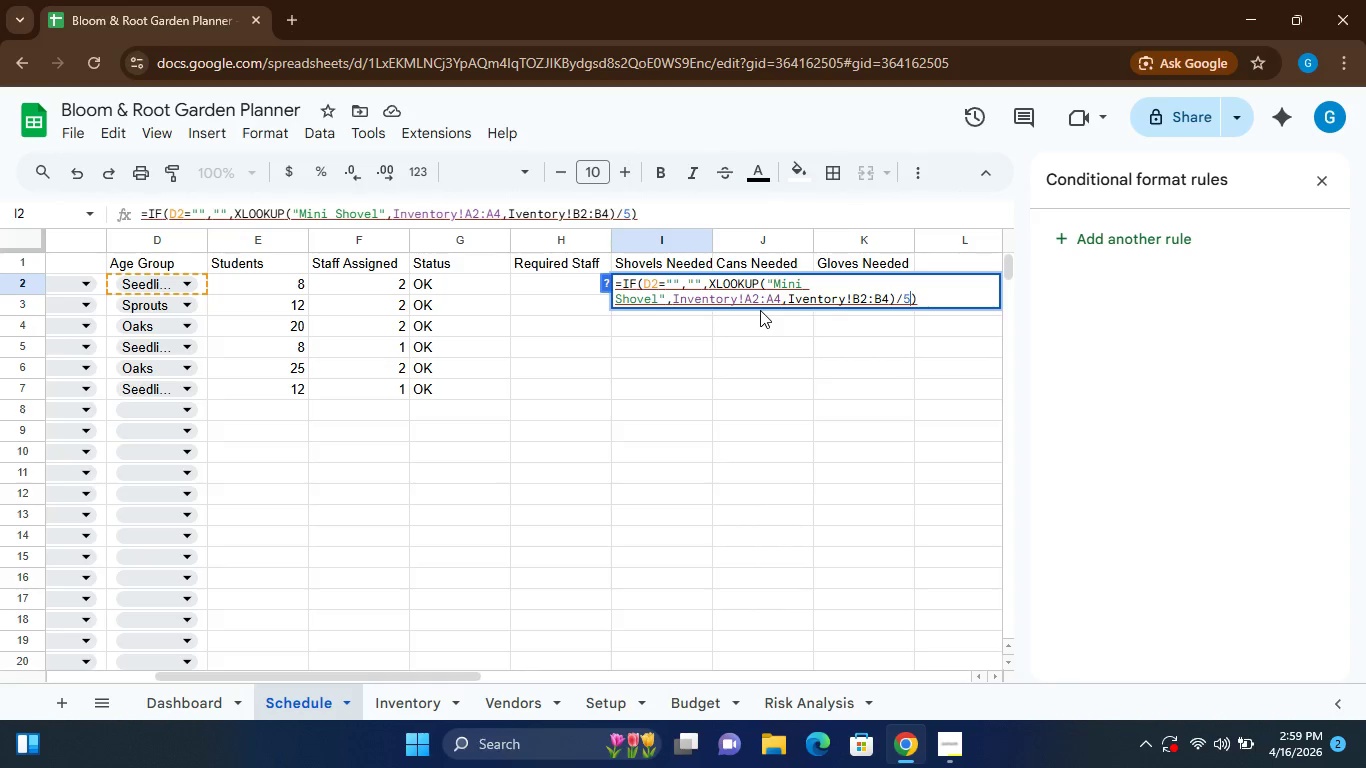 
mouse_move([895, 307])
 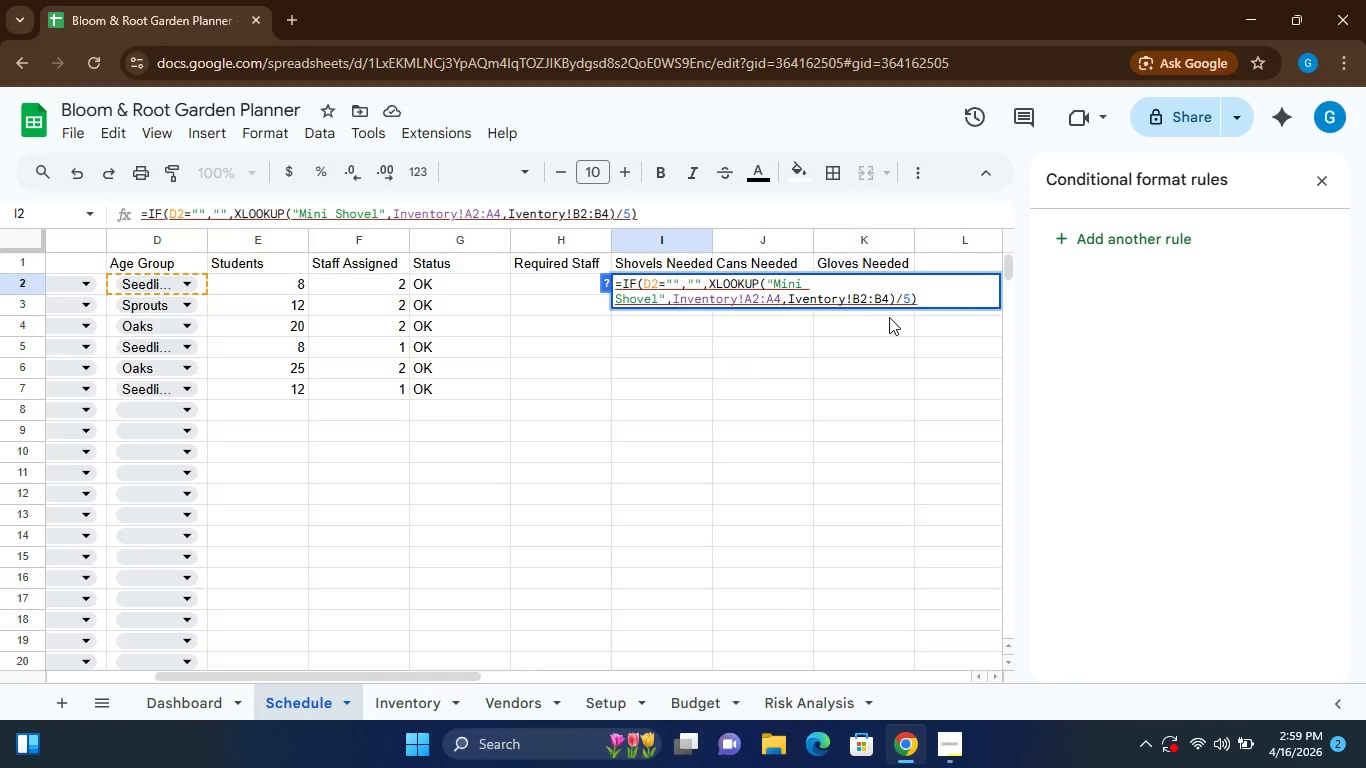 
wait(7.96)
 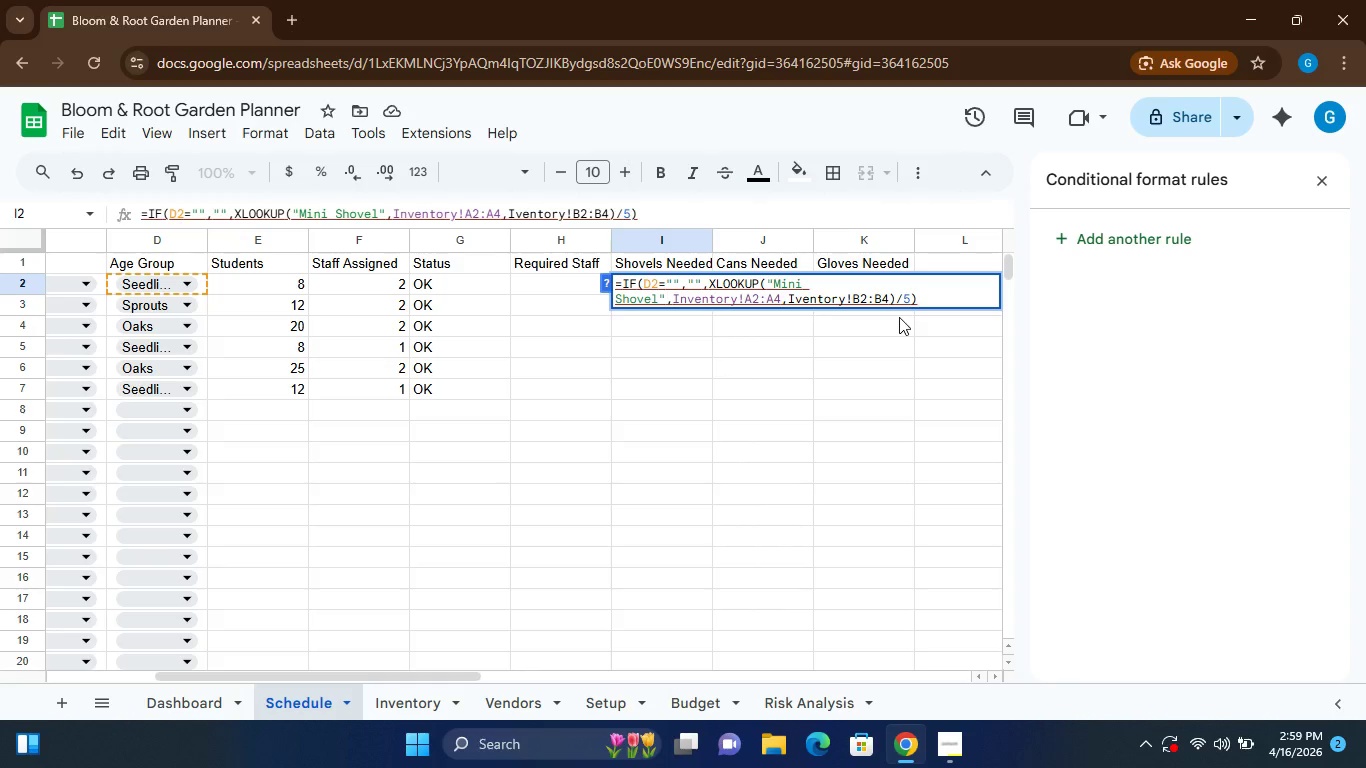 
key(Enter)
 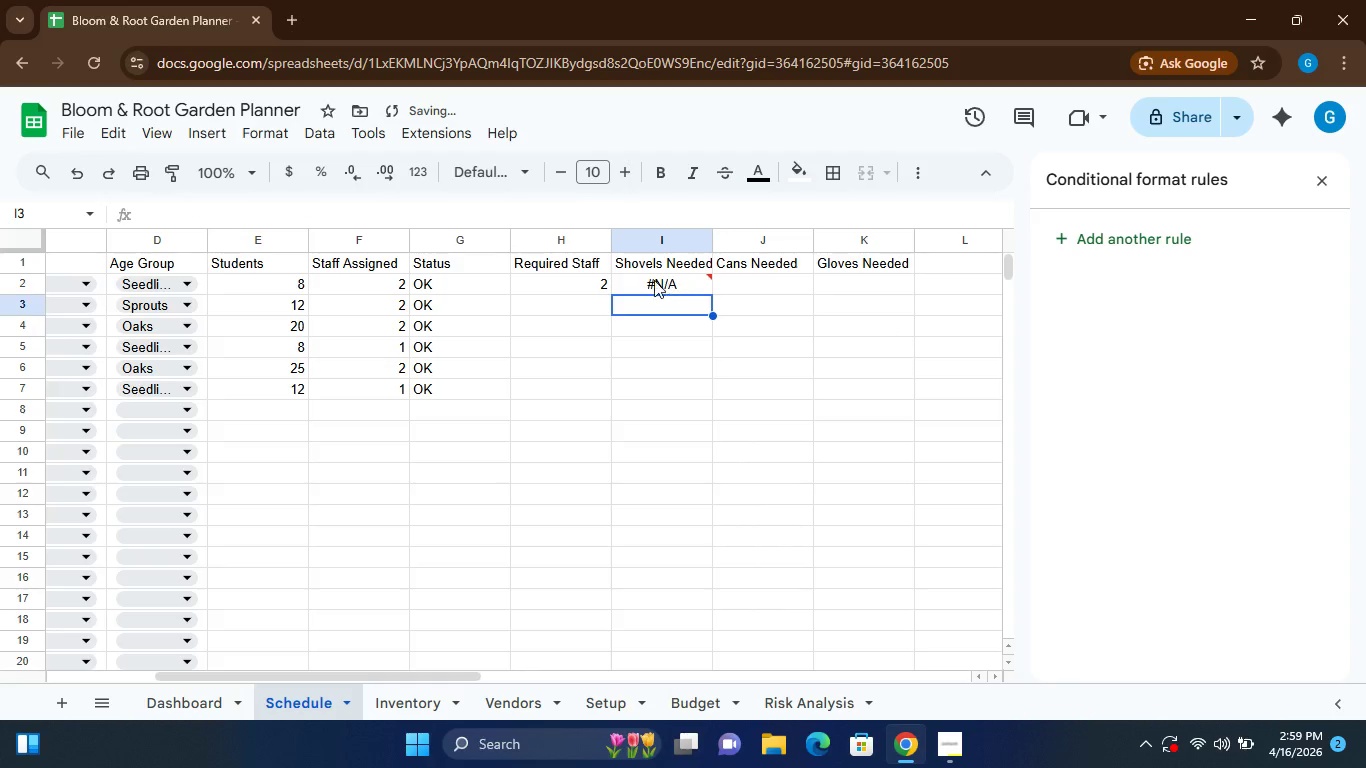 
double_click([654, 278])
 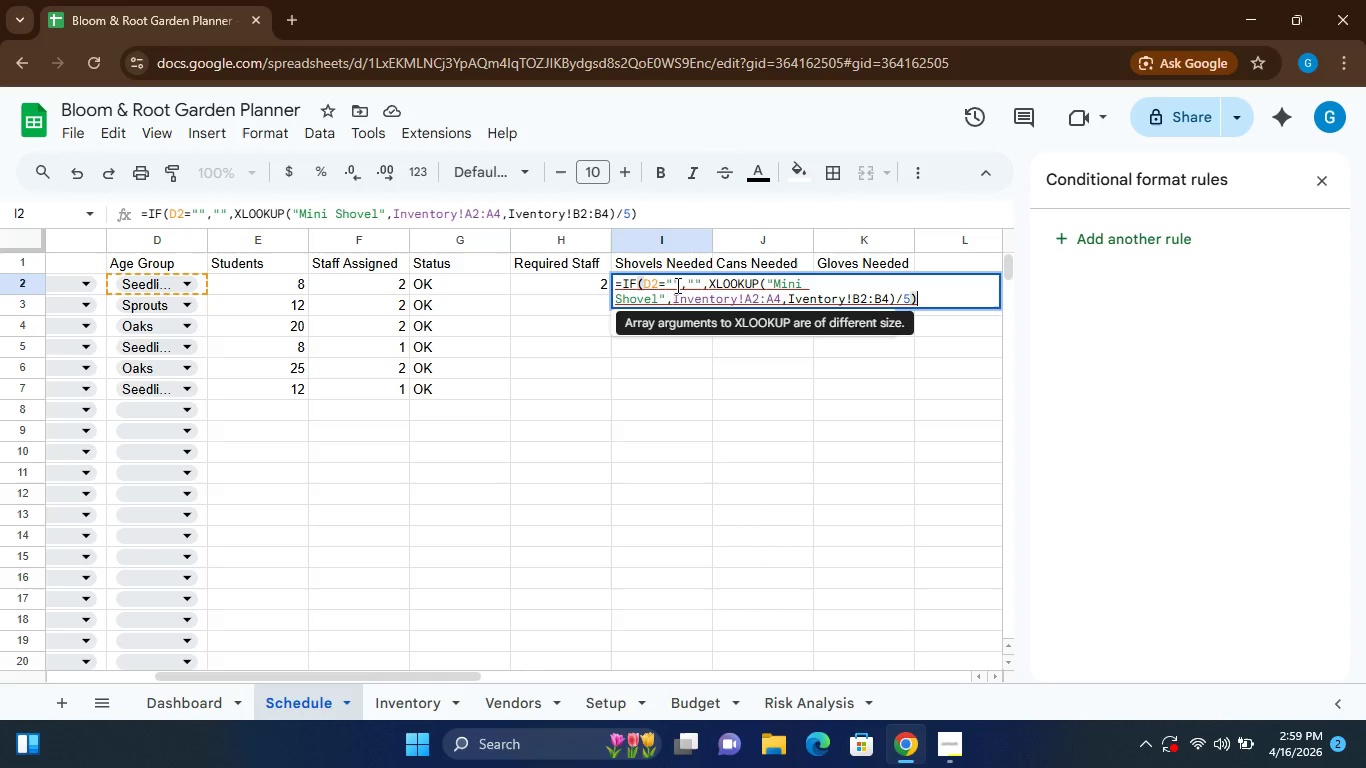 
wait(18.24)
 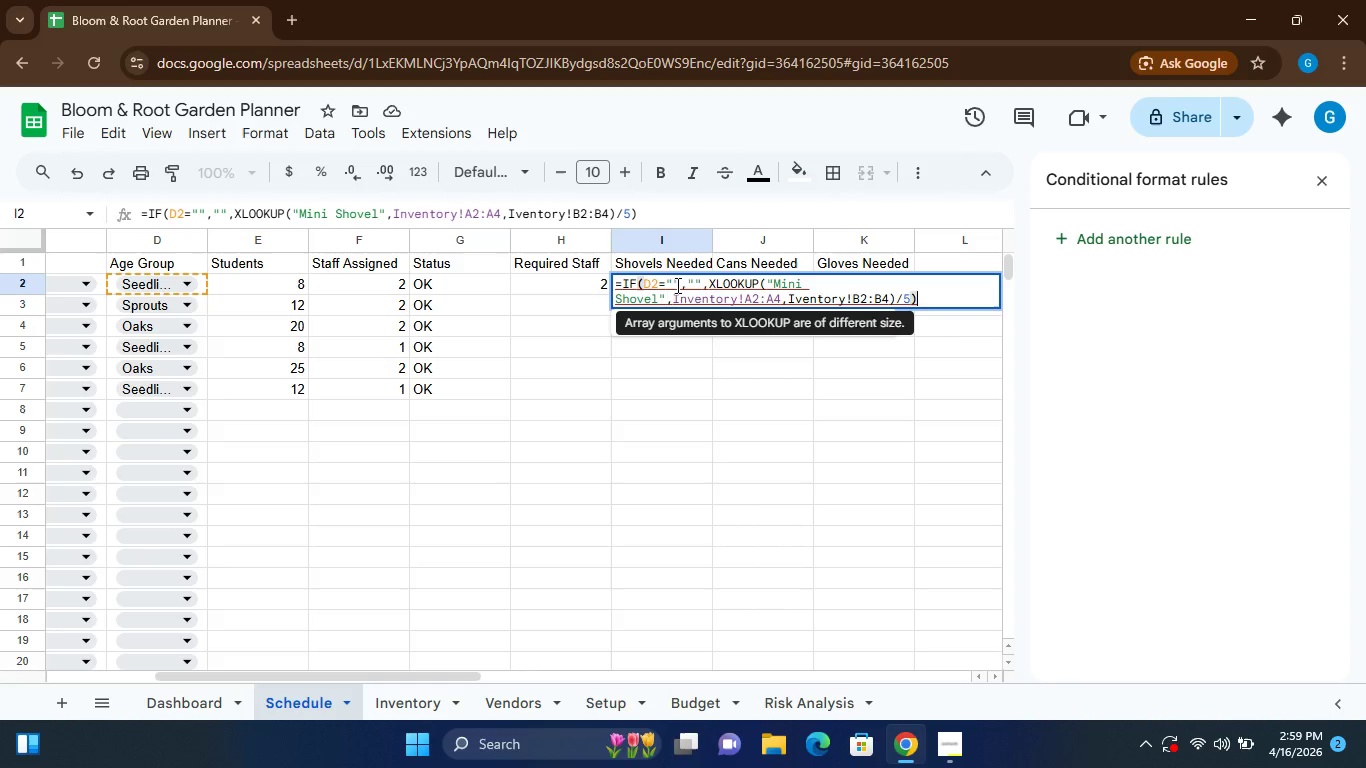 
mouse_move([662, 306])
 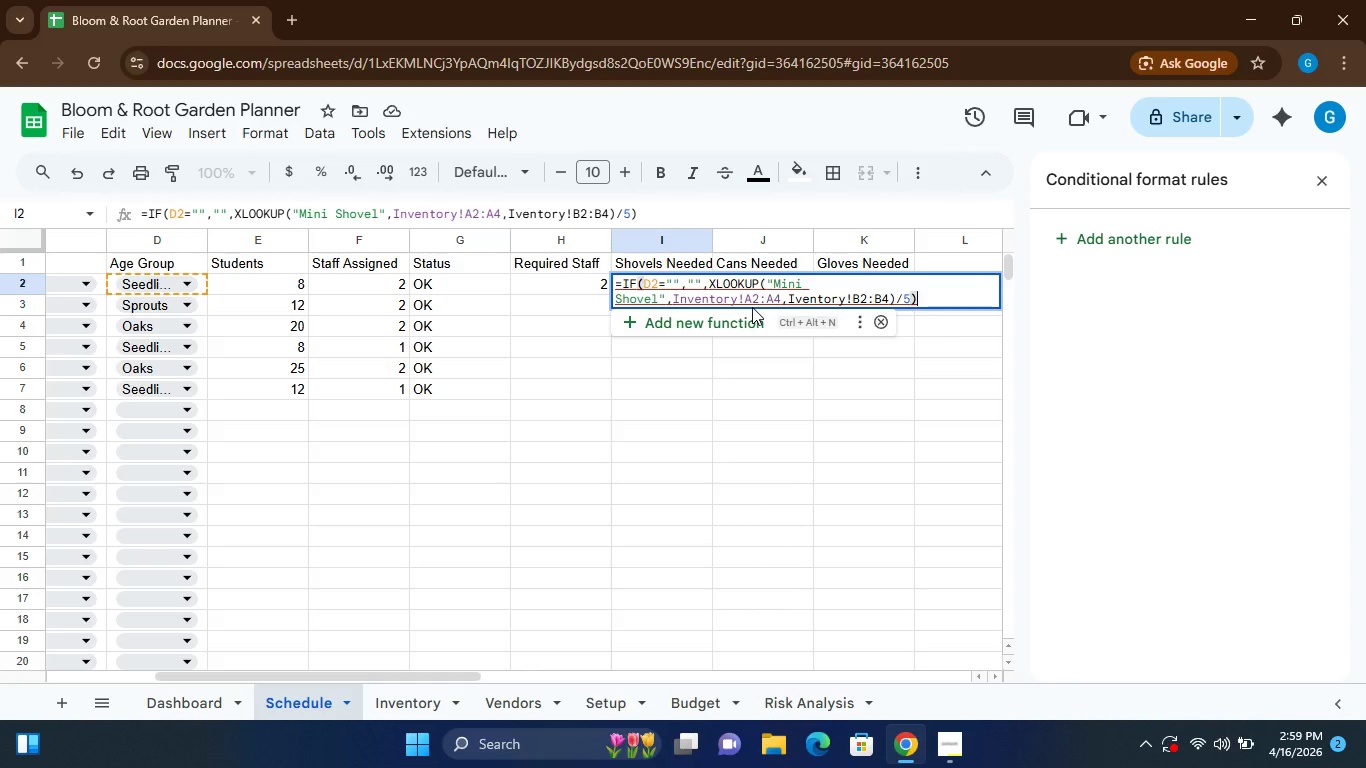 
wait(8.26)
 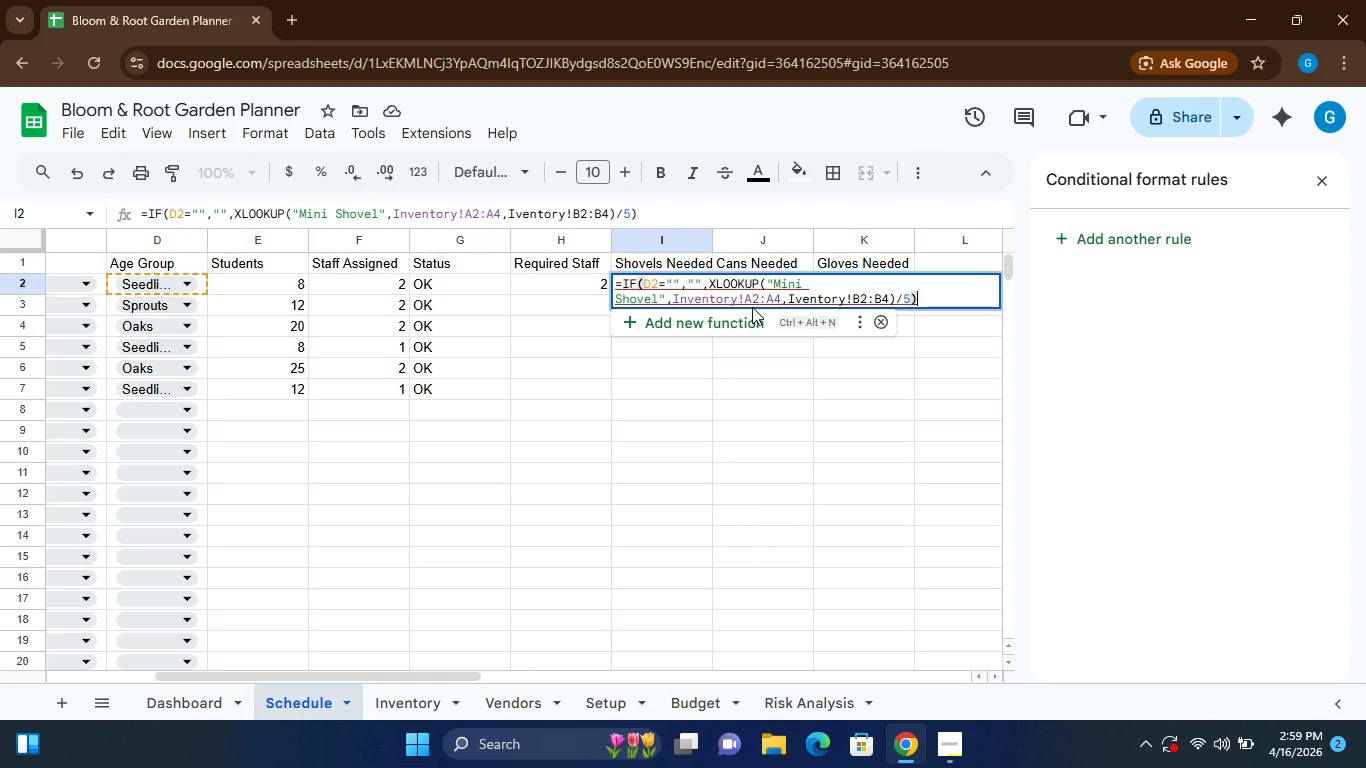 
mouse_move([873, 305])
 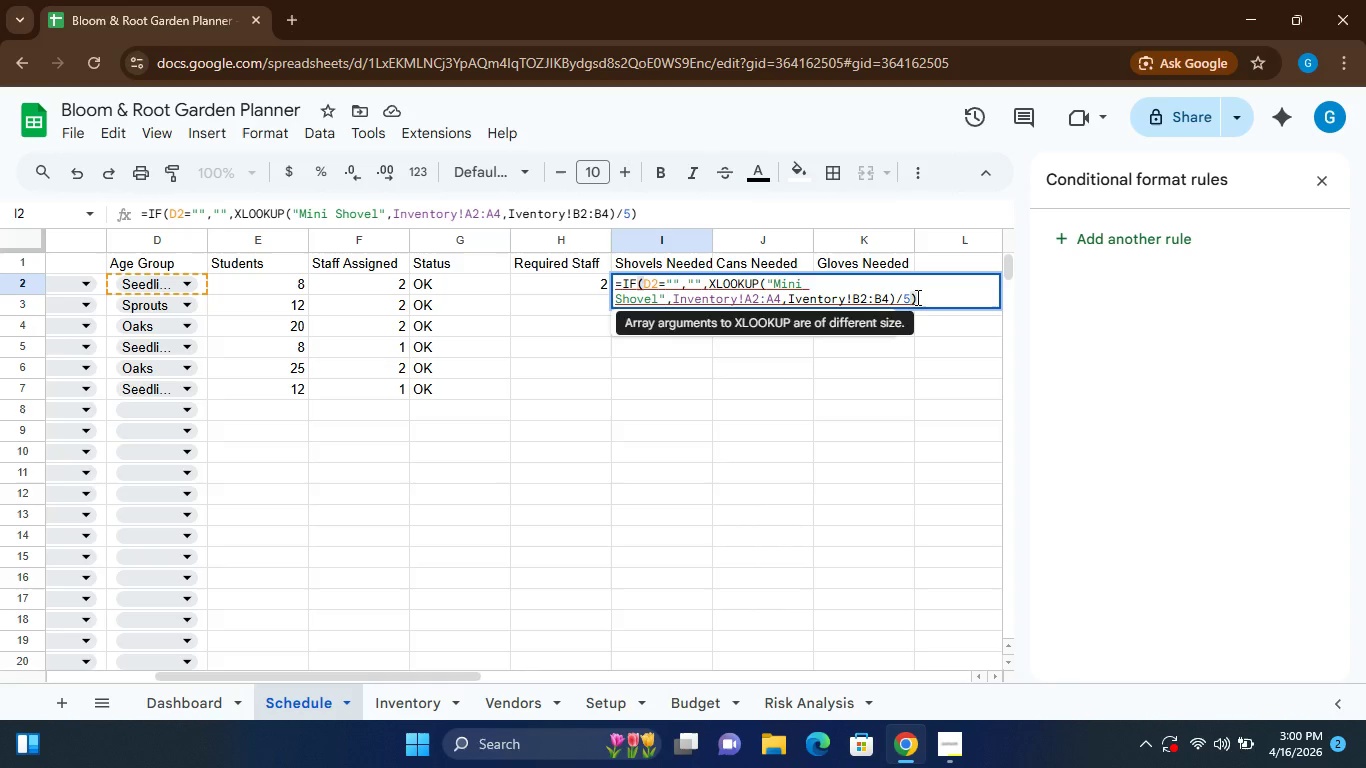 
double_click([916, 297])
 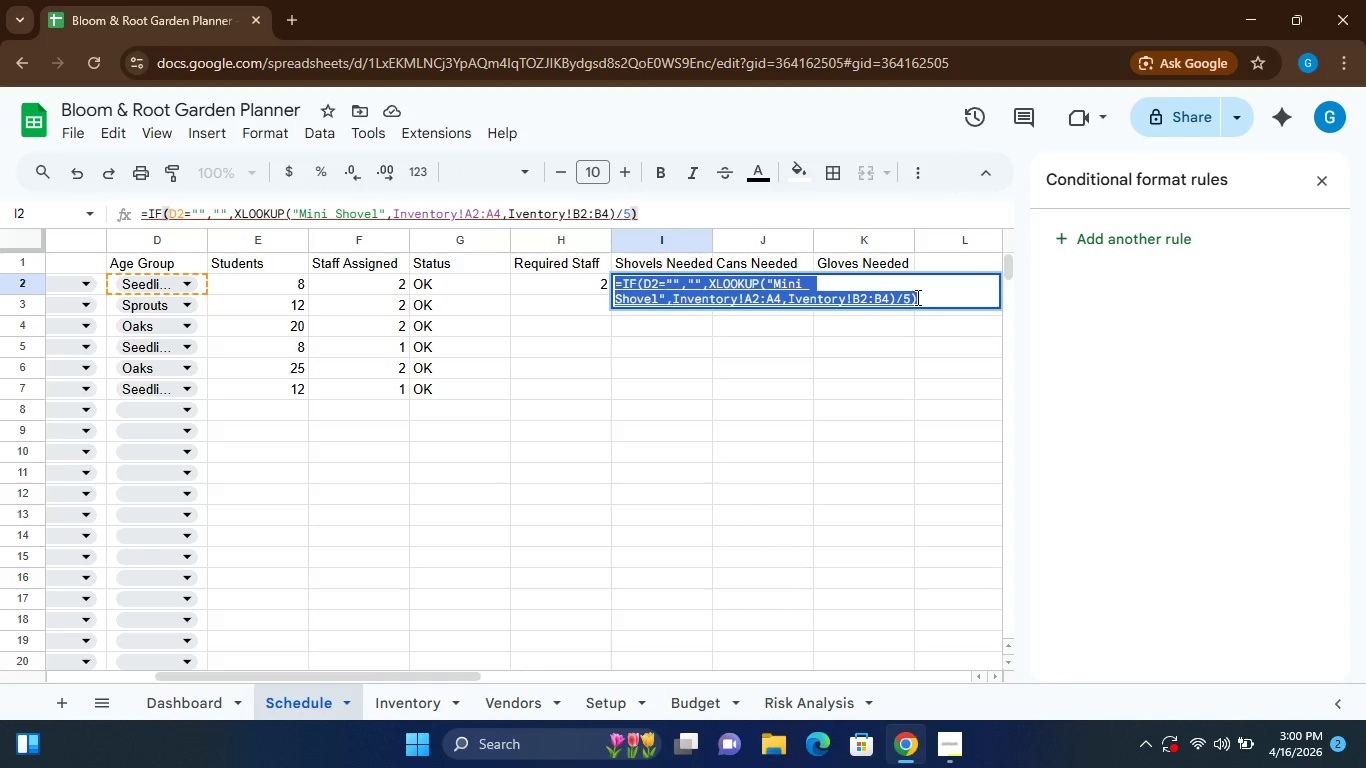 
triple_click([916, 297])
 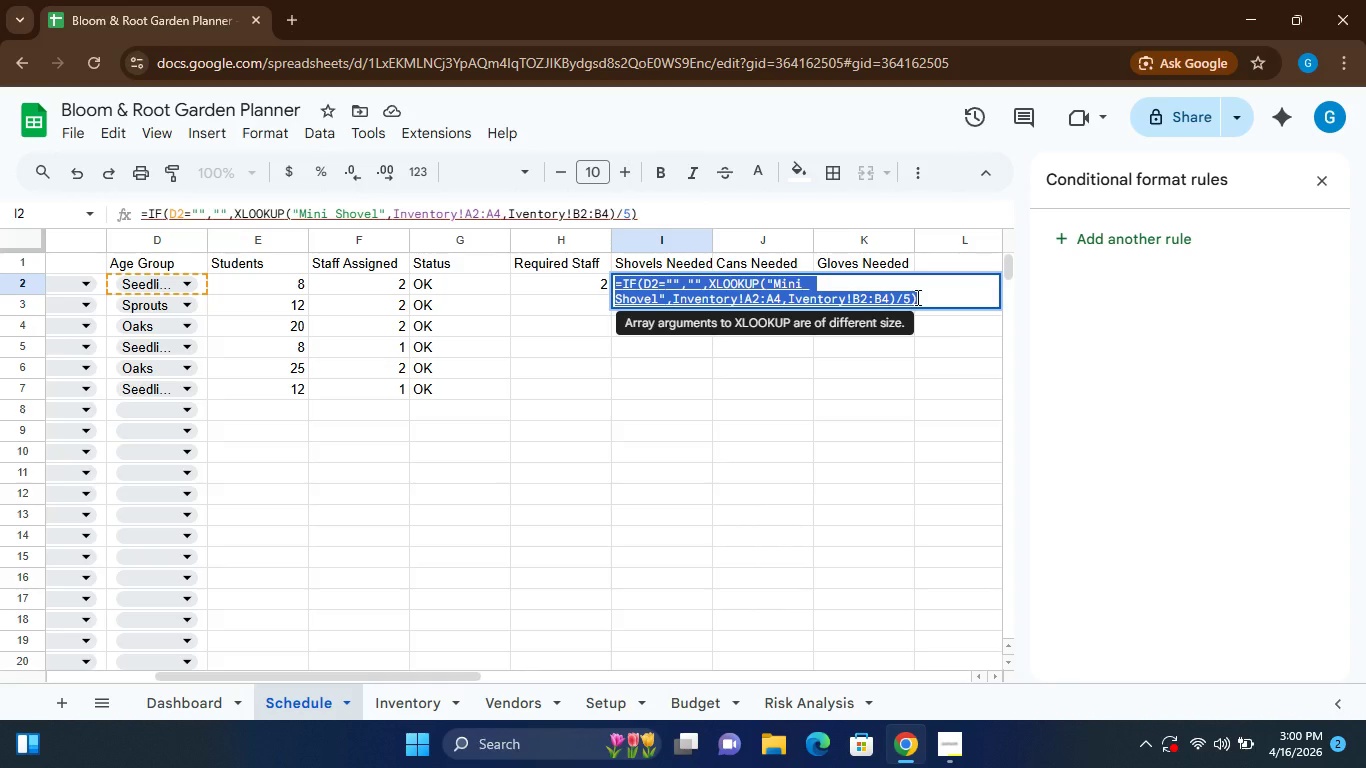 
left_click([916, 297])
 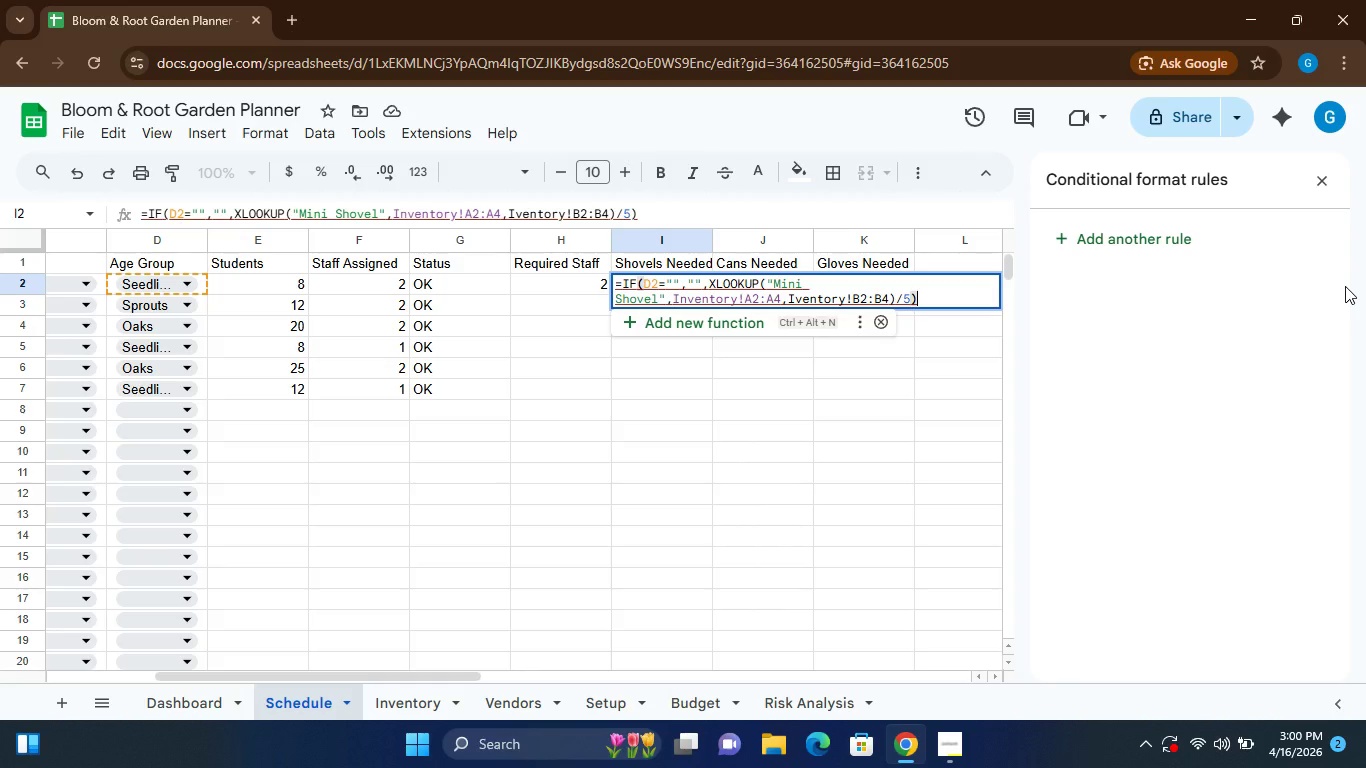 
wait(6.22)
 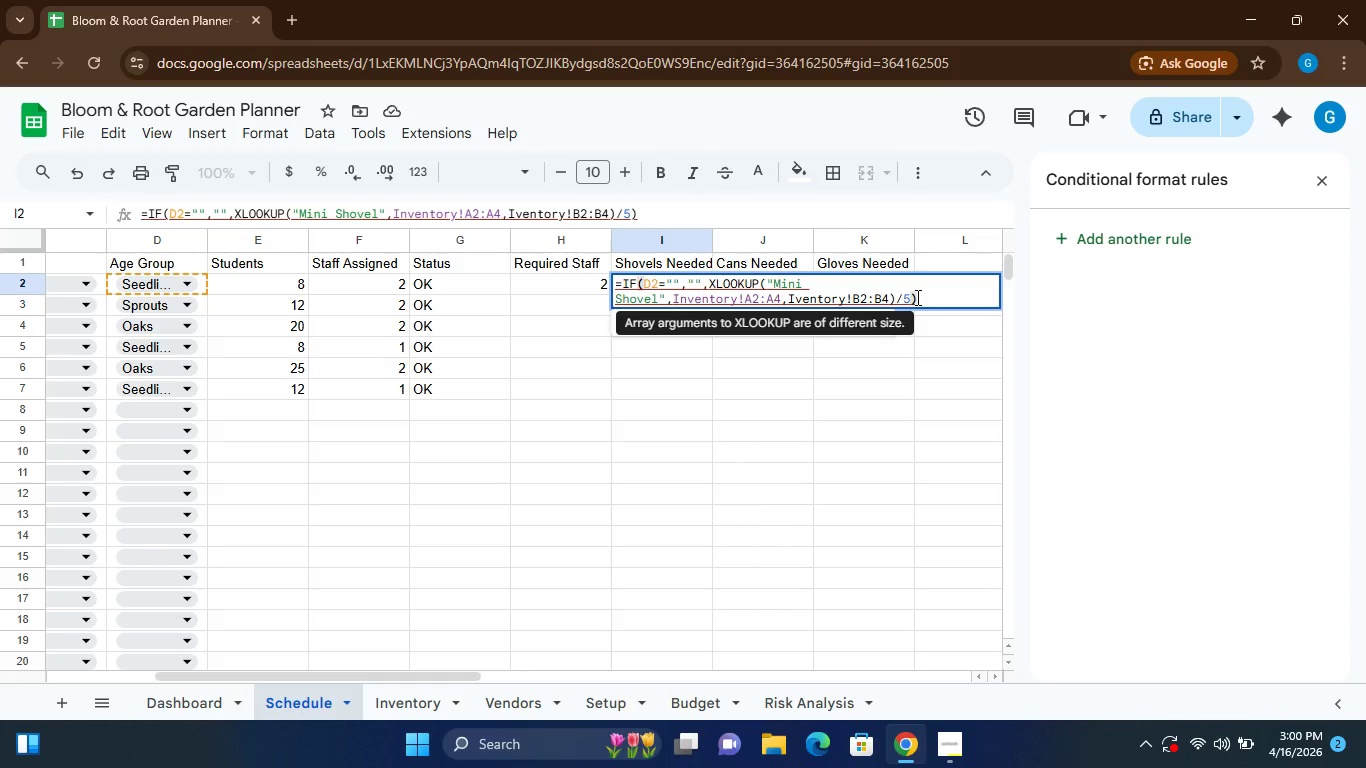 
left_click([1321, 177])
 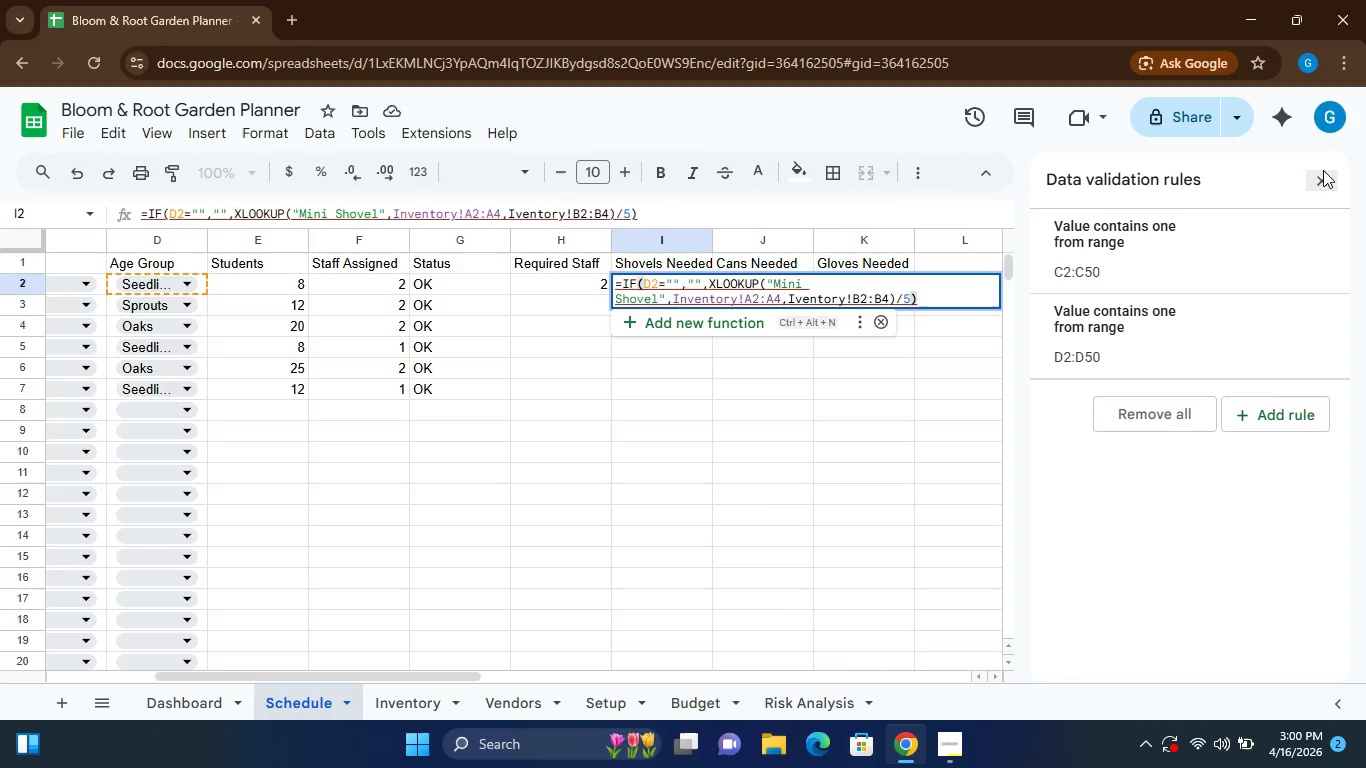 
left_click([1322, 171])
 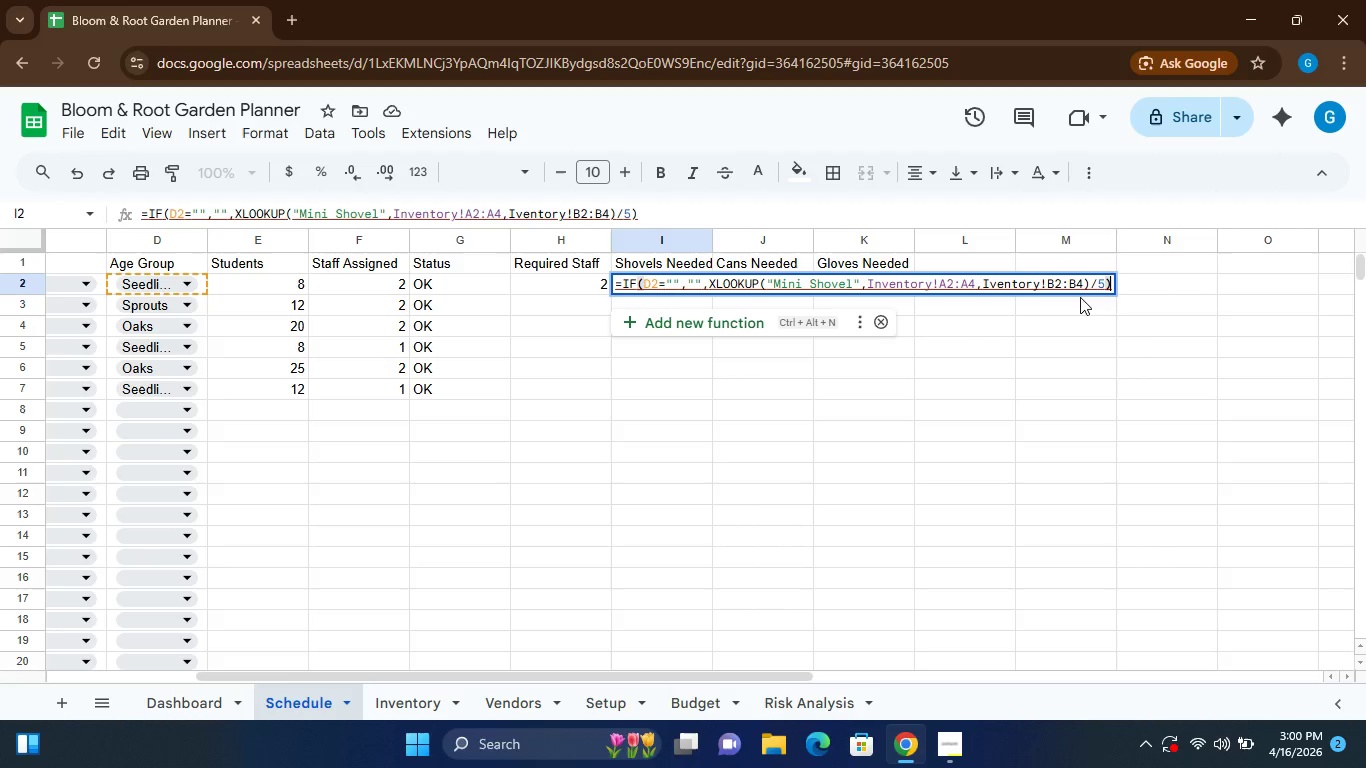 
wait(6.03)
 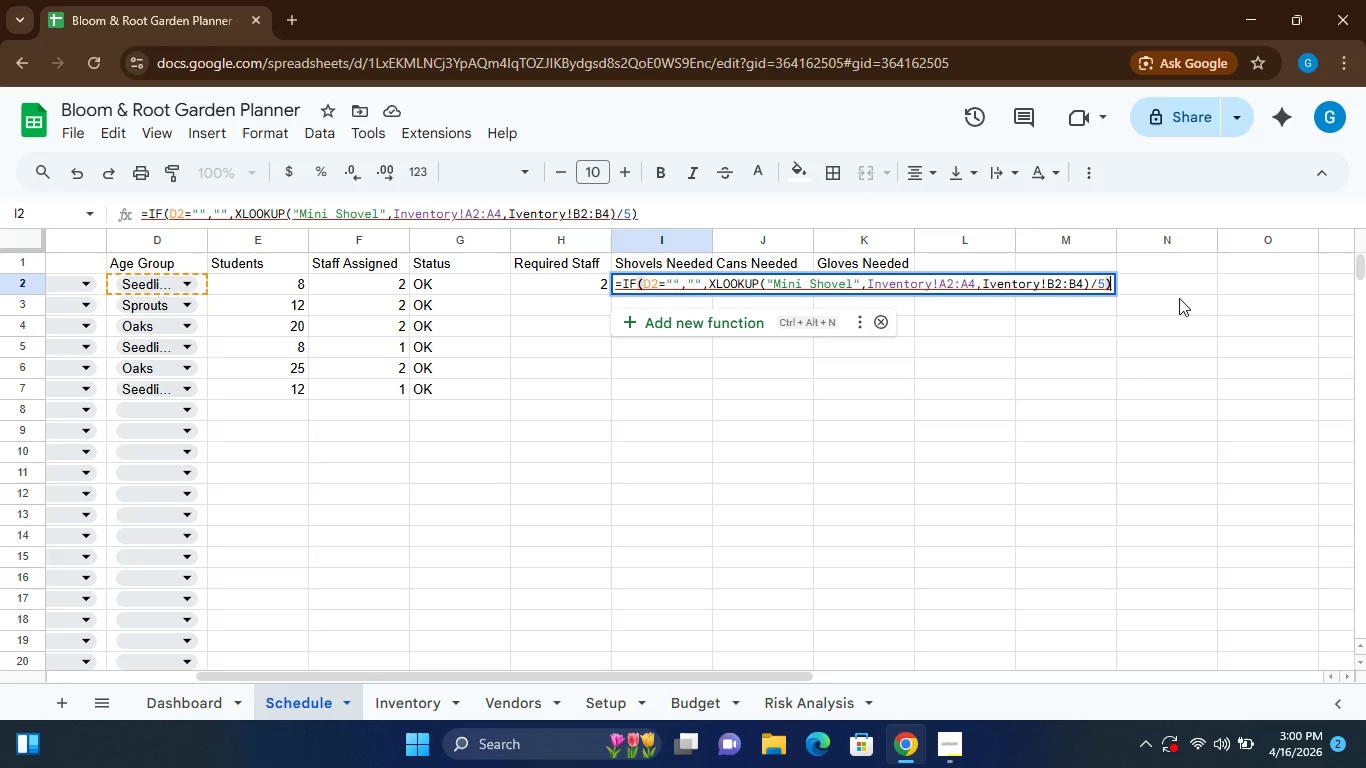 
left_click([1110, 278])
 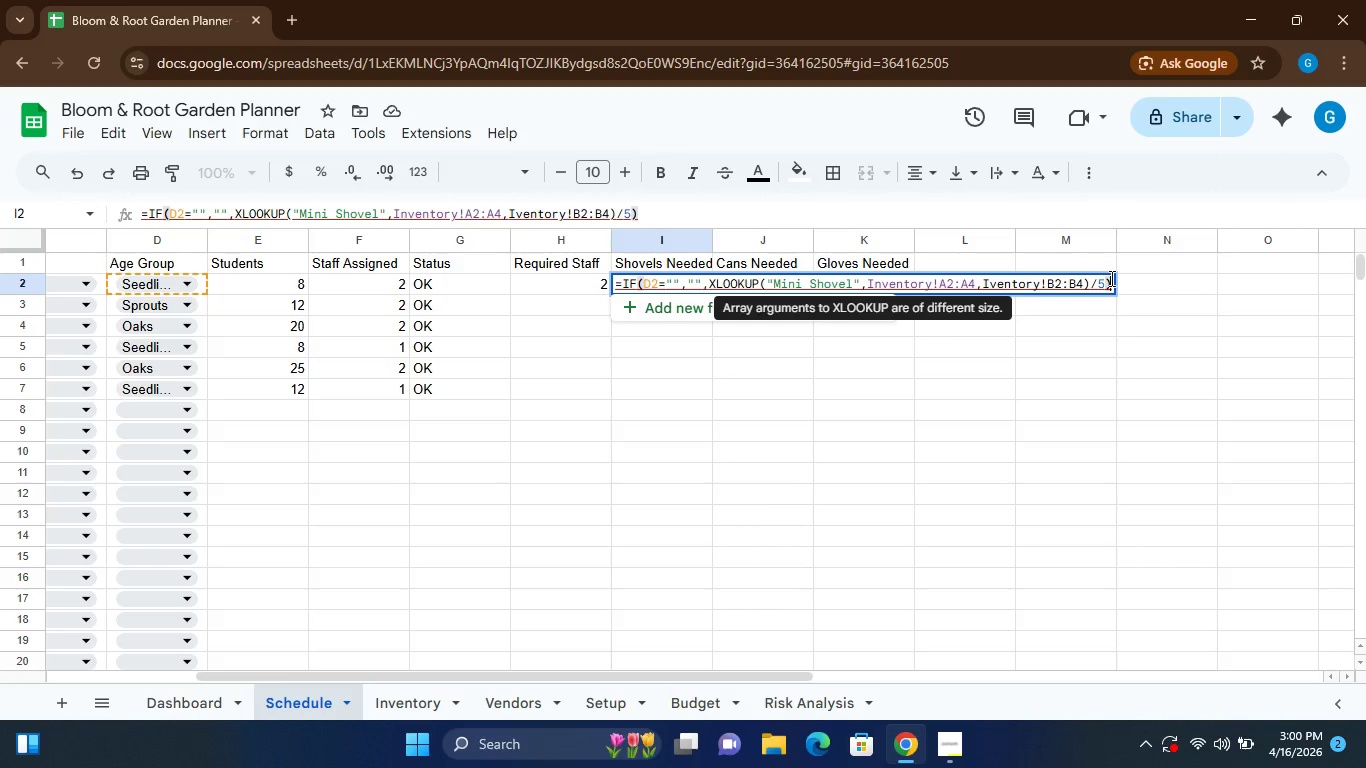 
left_click([1110, 278])
 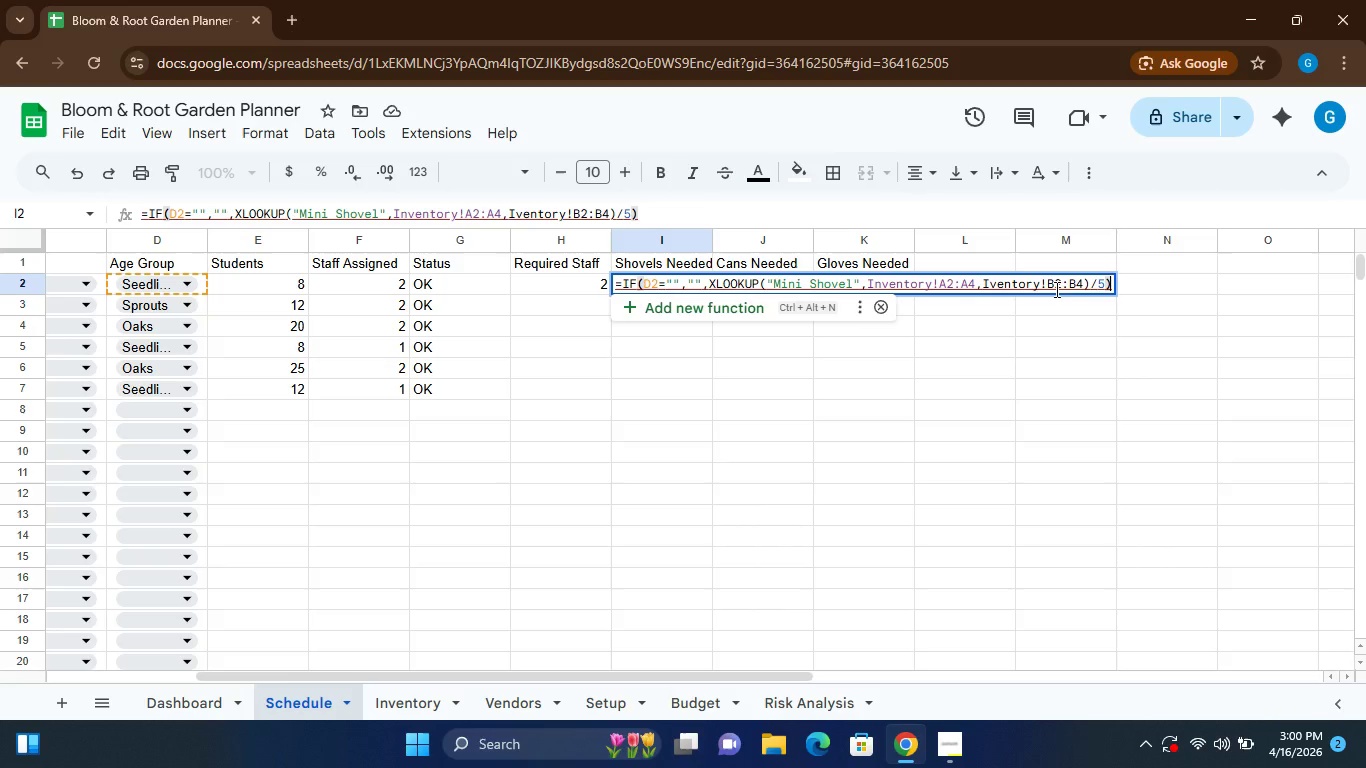 
wait(7.33)
 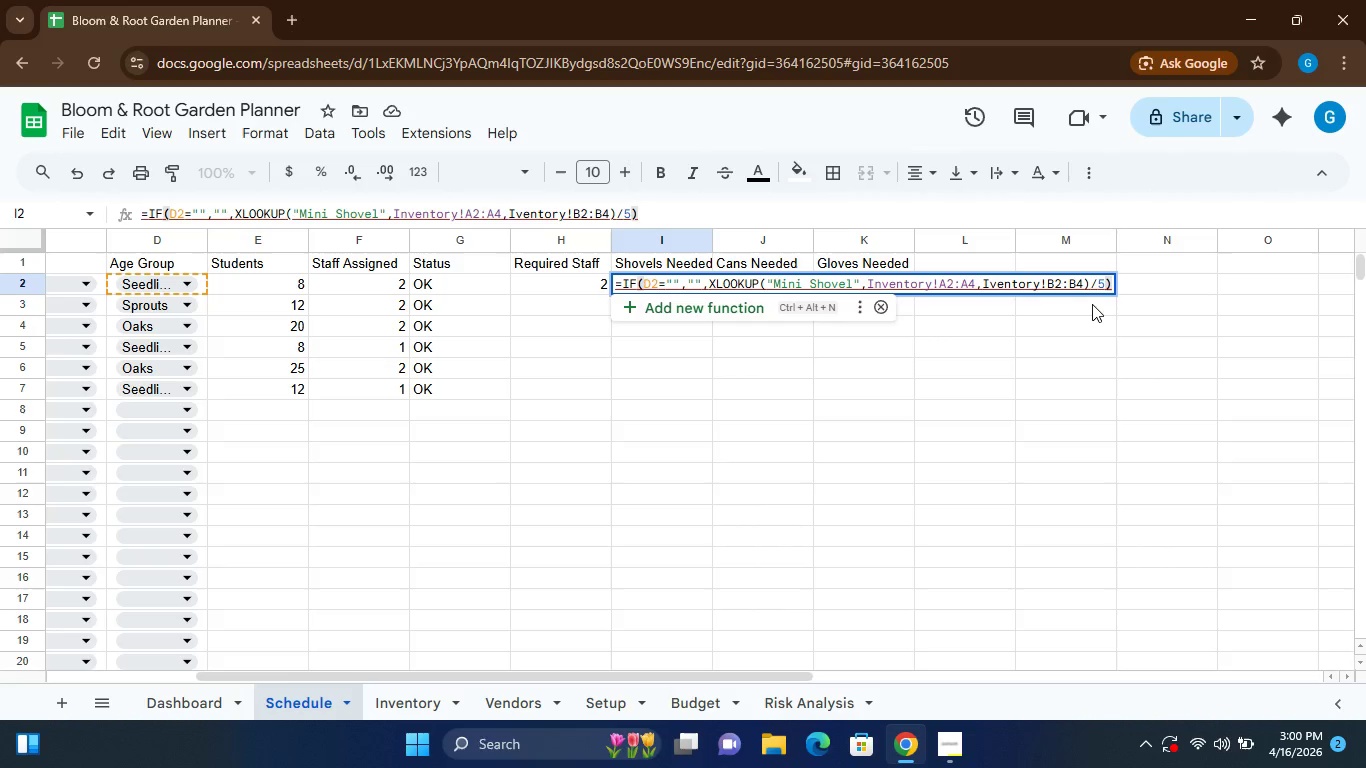 
left_click([677, 347])
 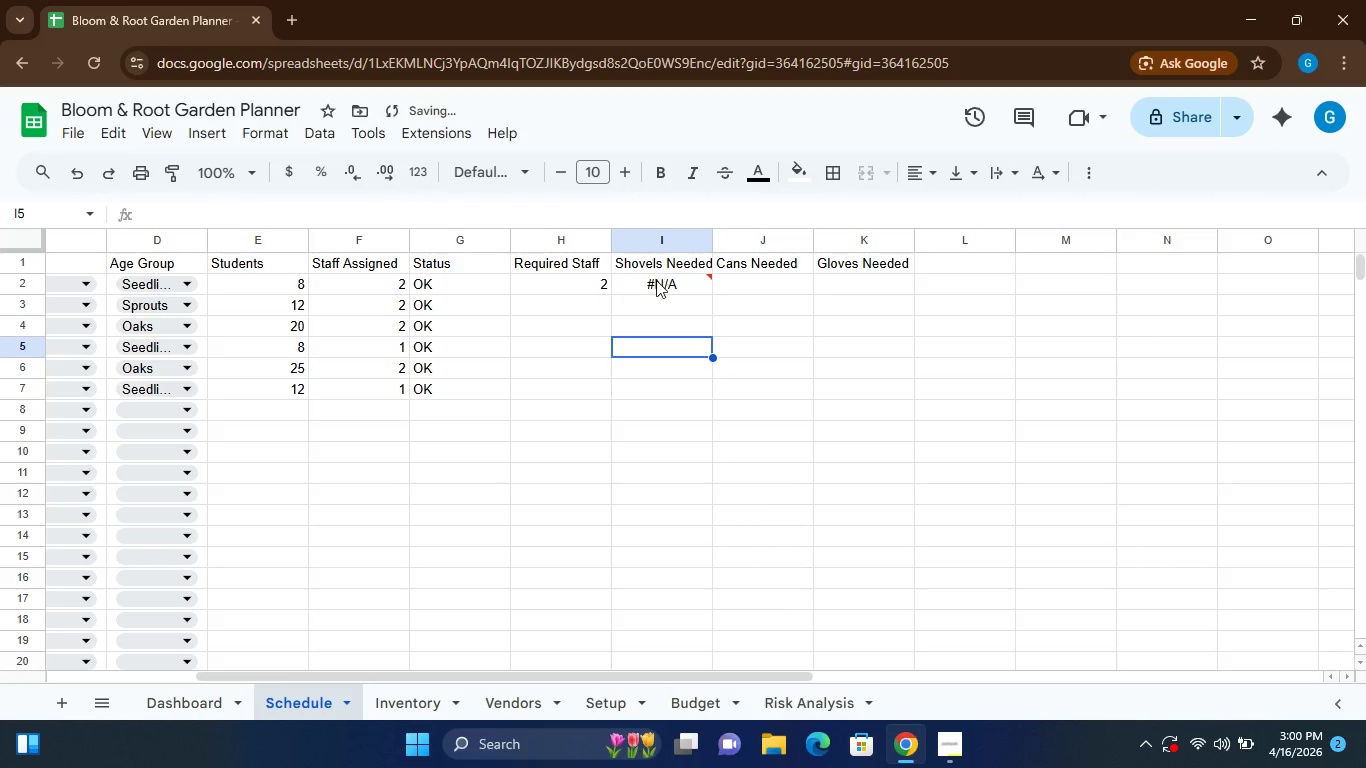 
left_click([656, 284])
 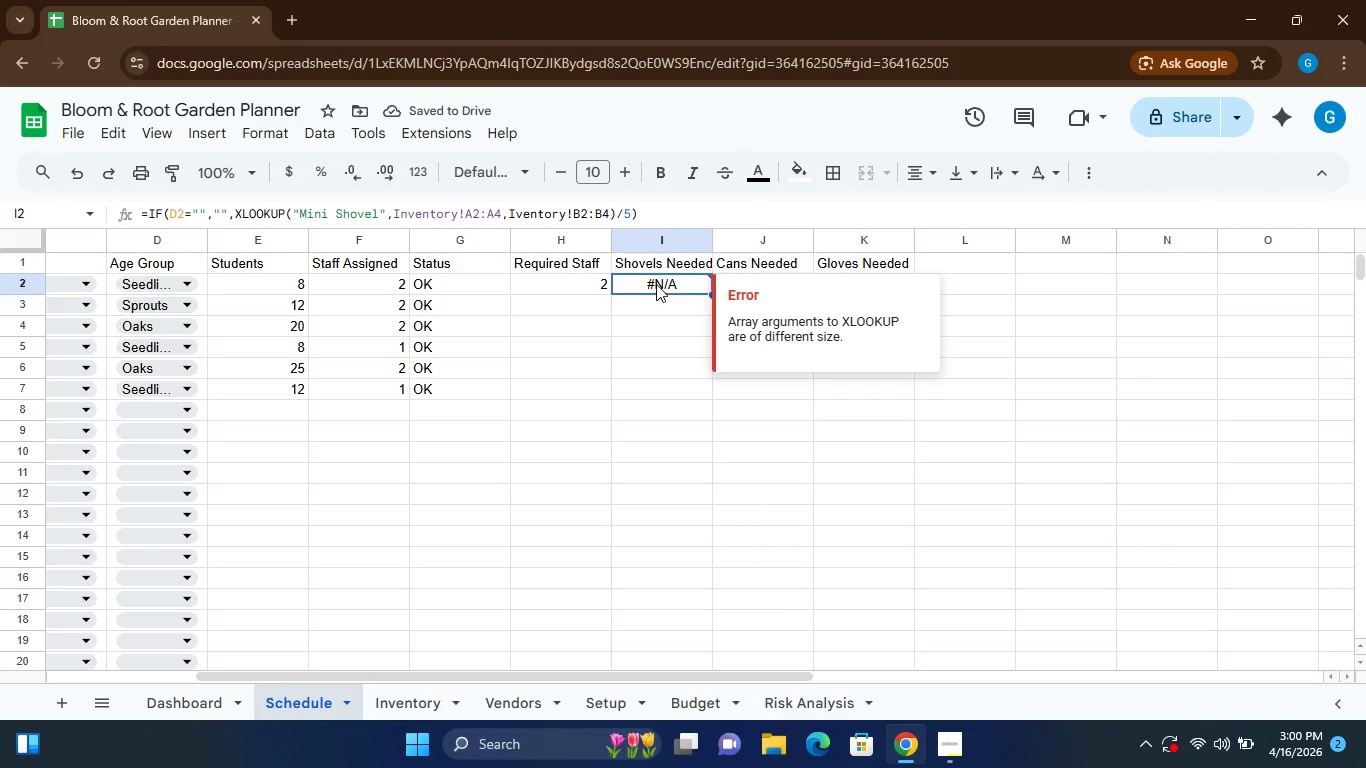 
left_click([656, 284])
 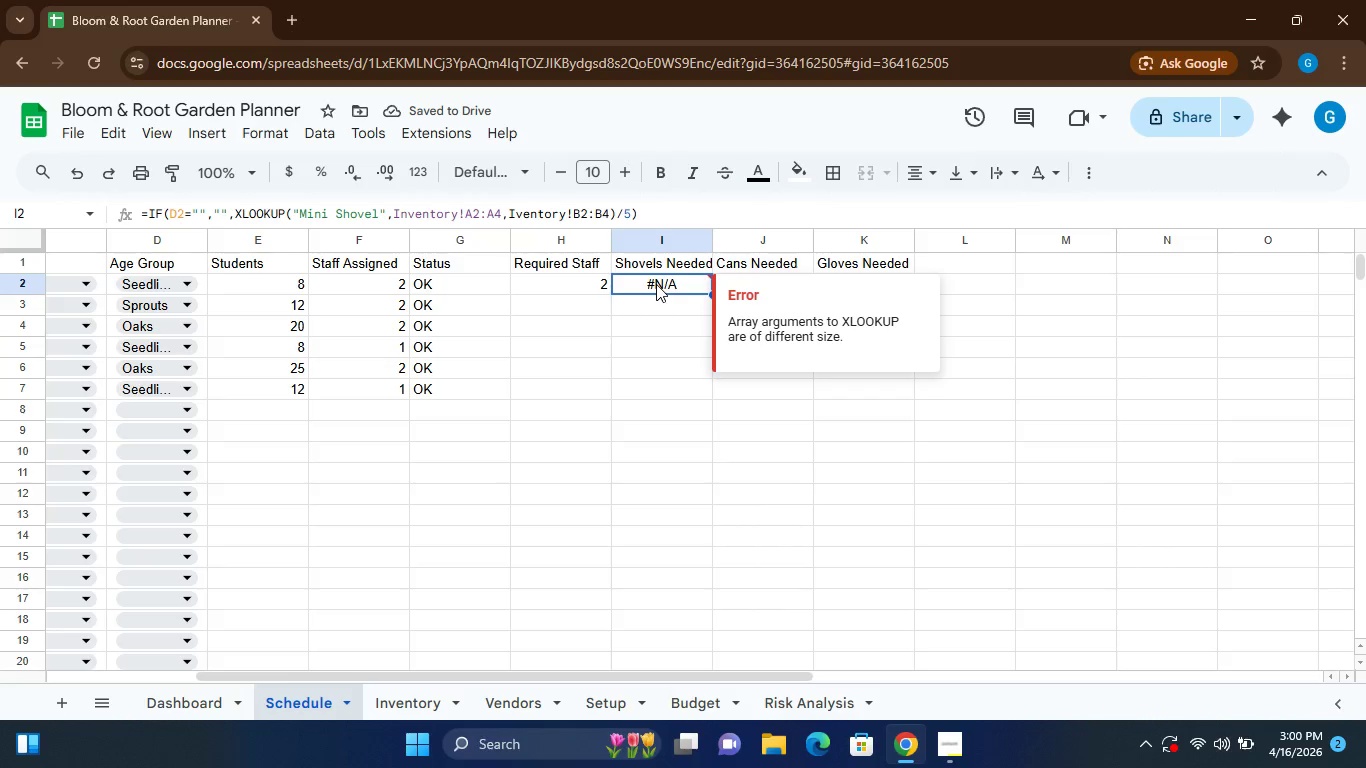 
double_click([656, 284])
 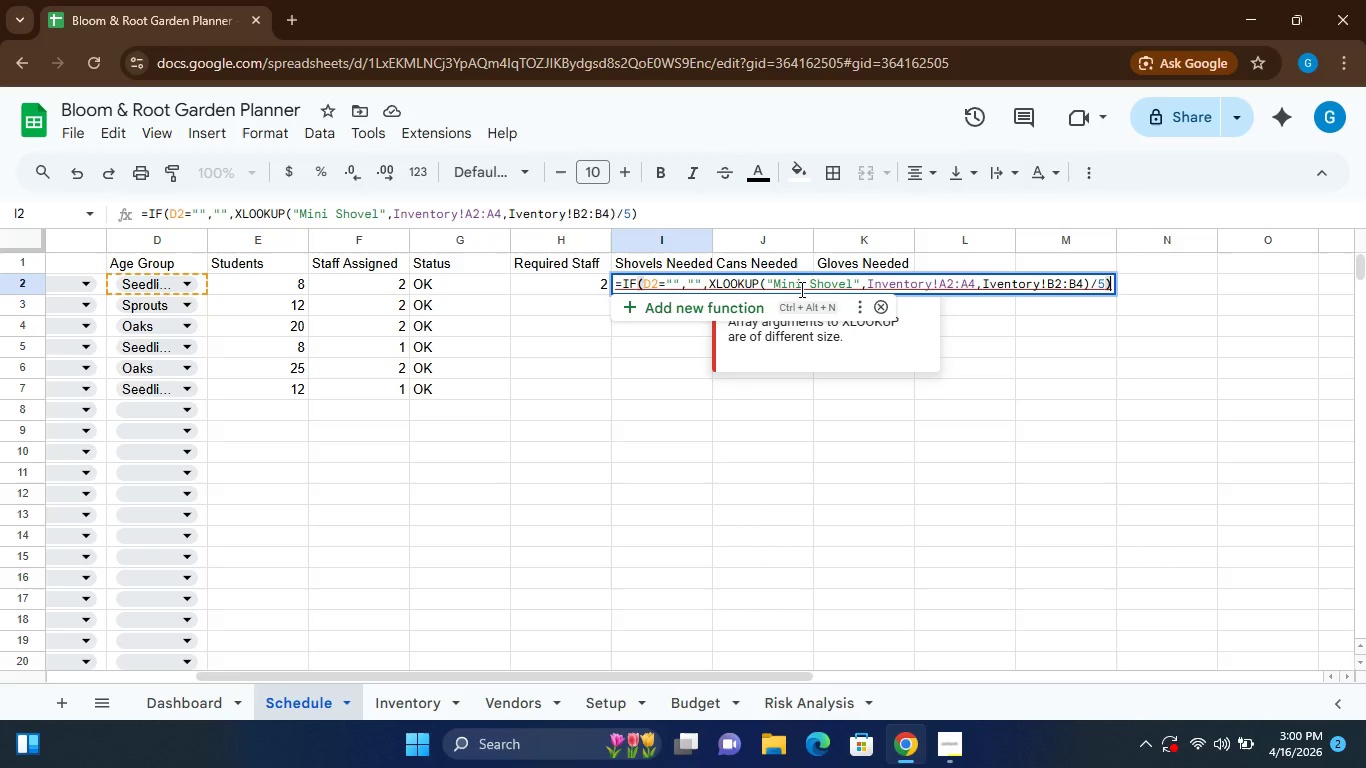 
wait(7.56)
 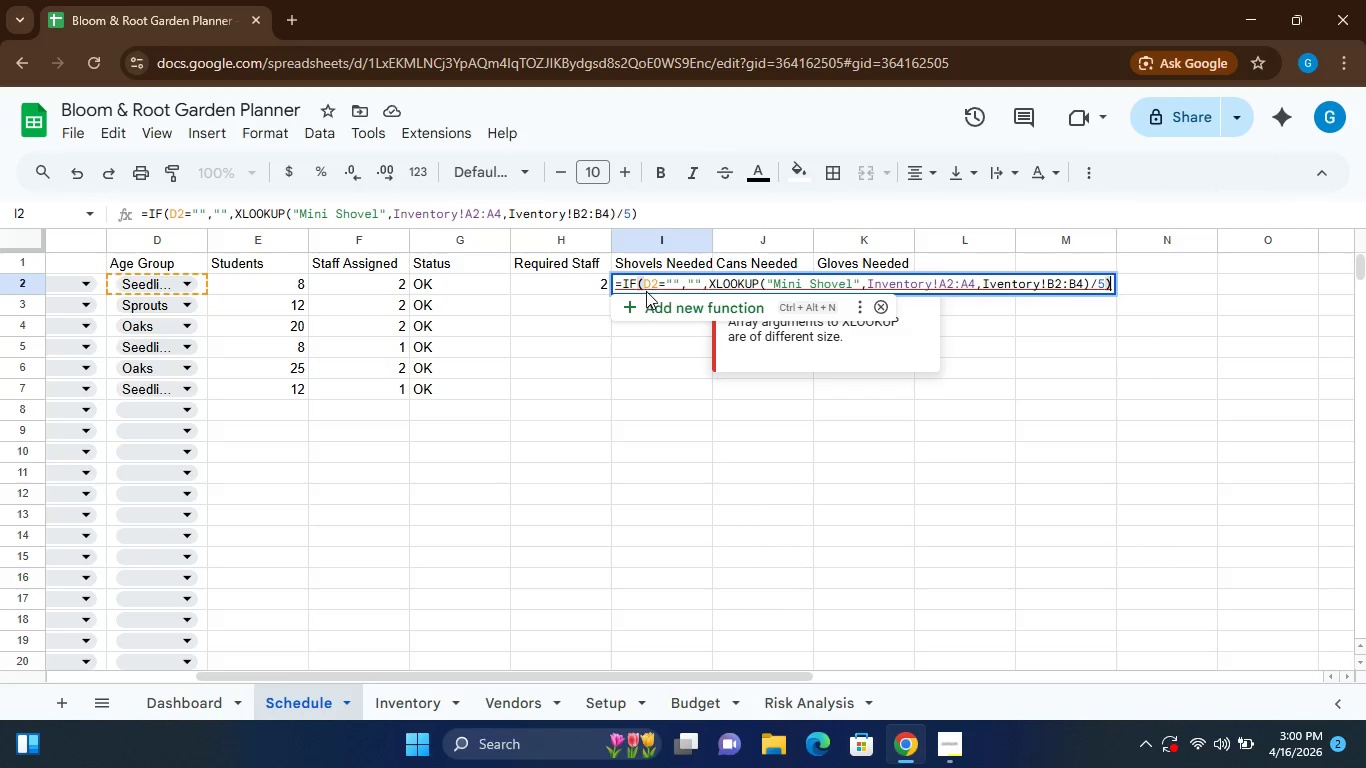 
left_click([635, 353])
 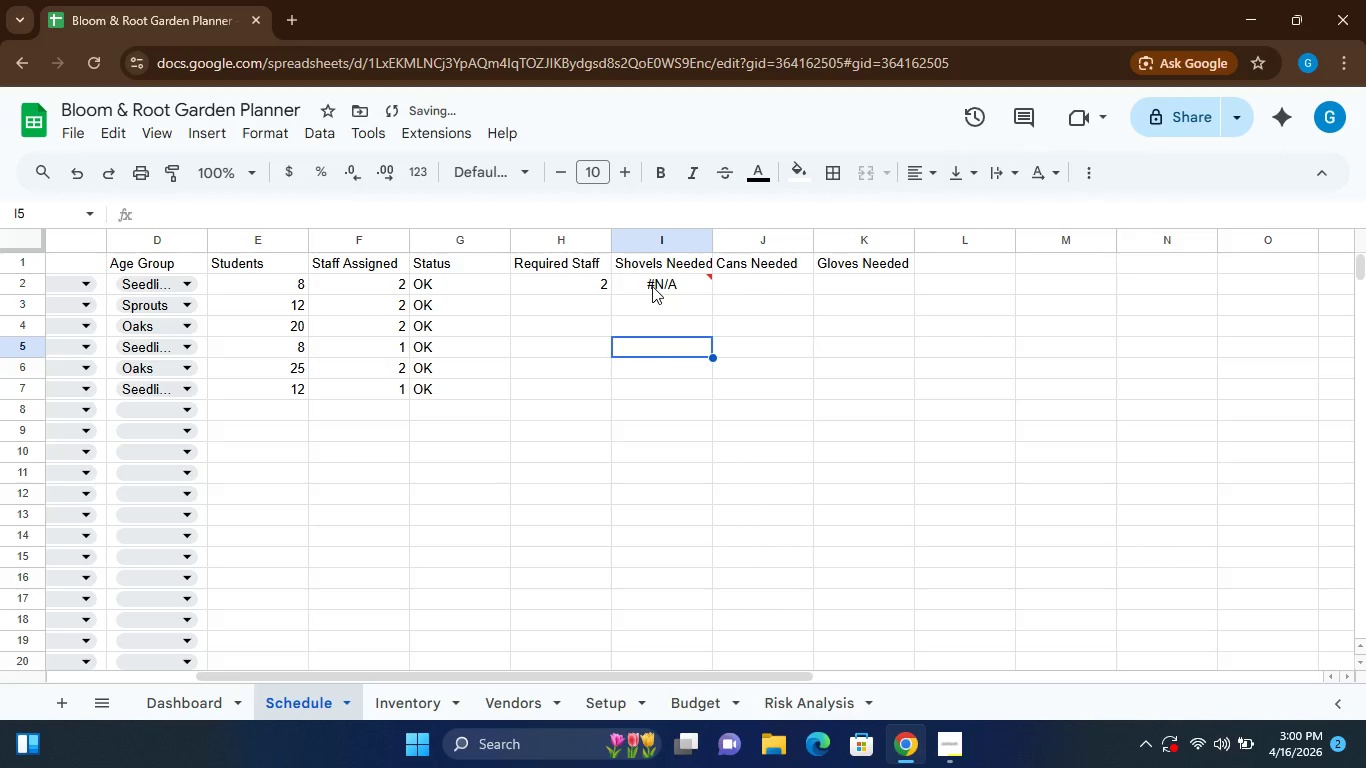 
left_click([652, 286])
 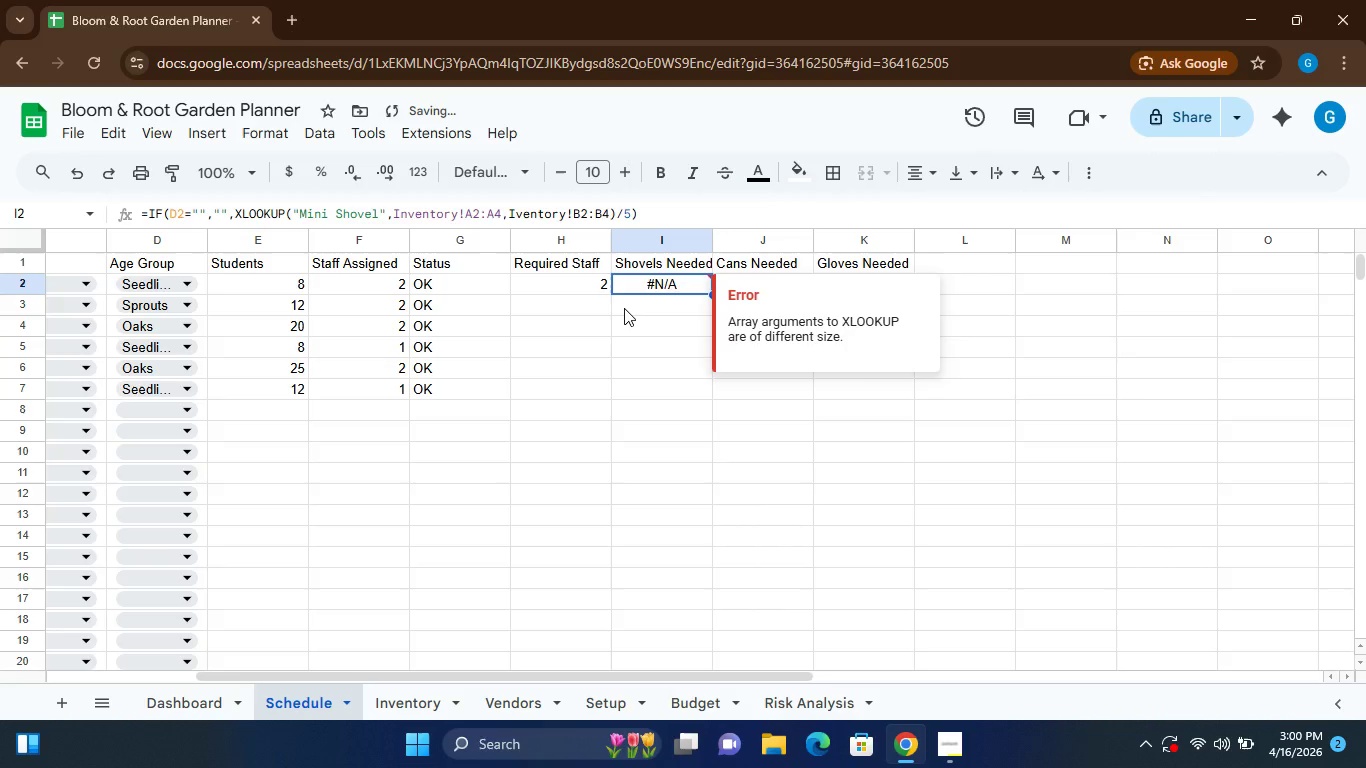 
left_click([624, 308])
 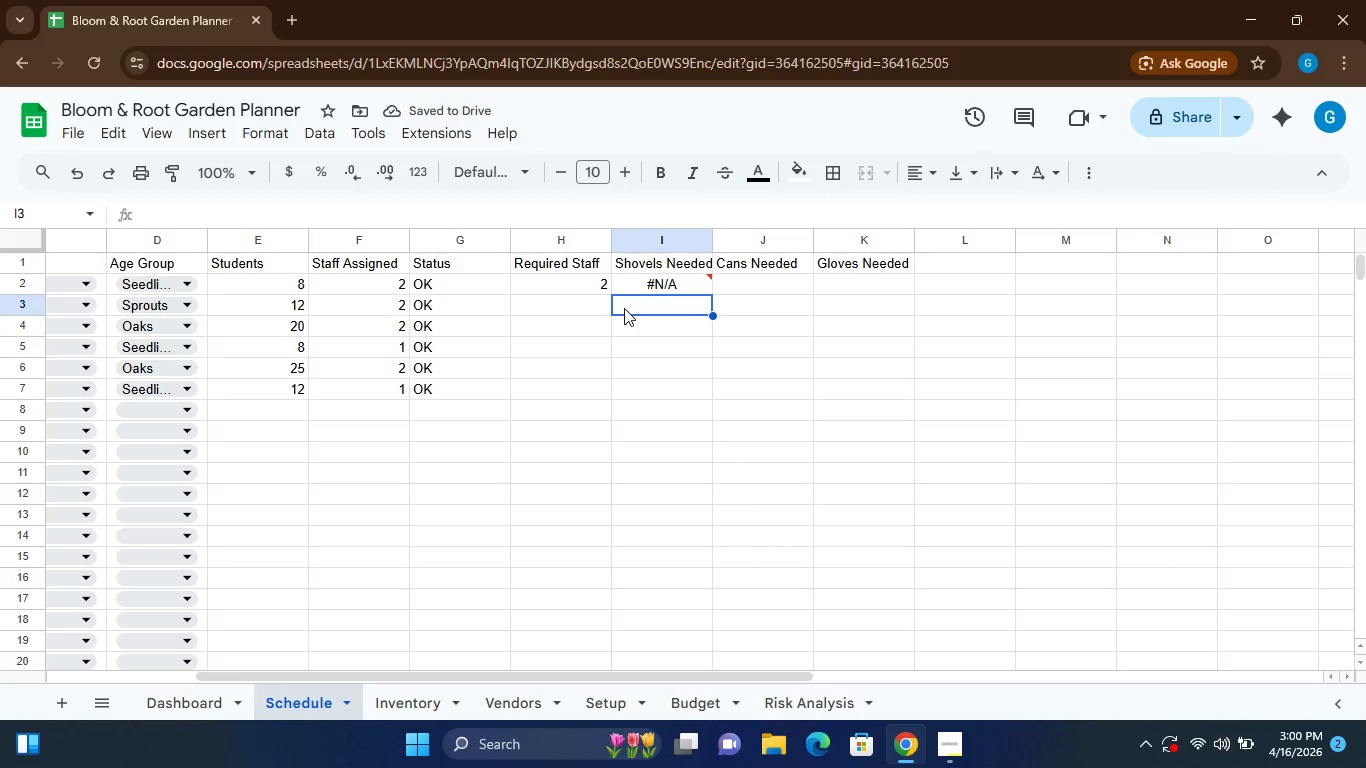 
double_click([624, 308])
 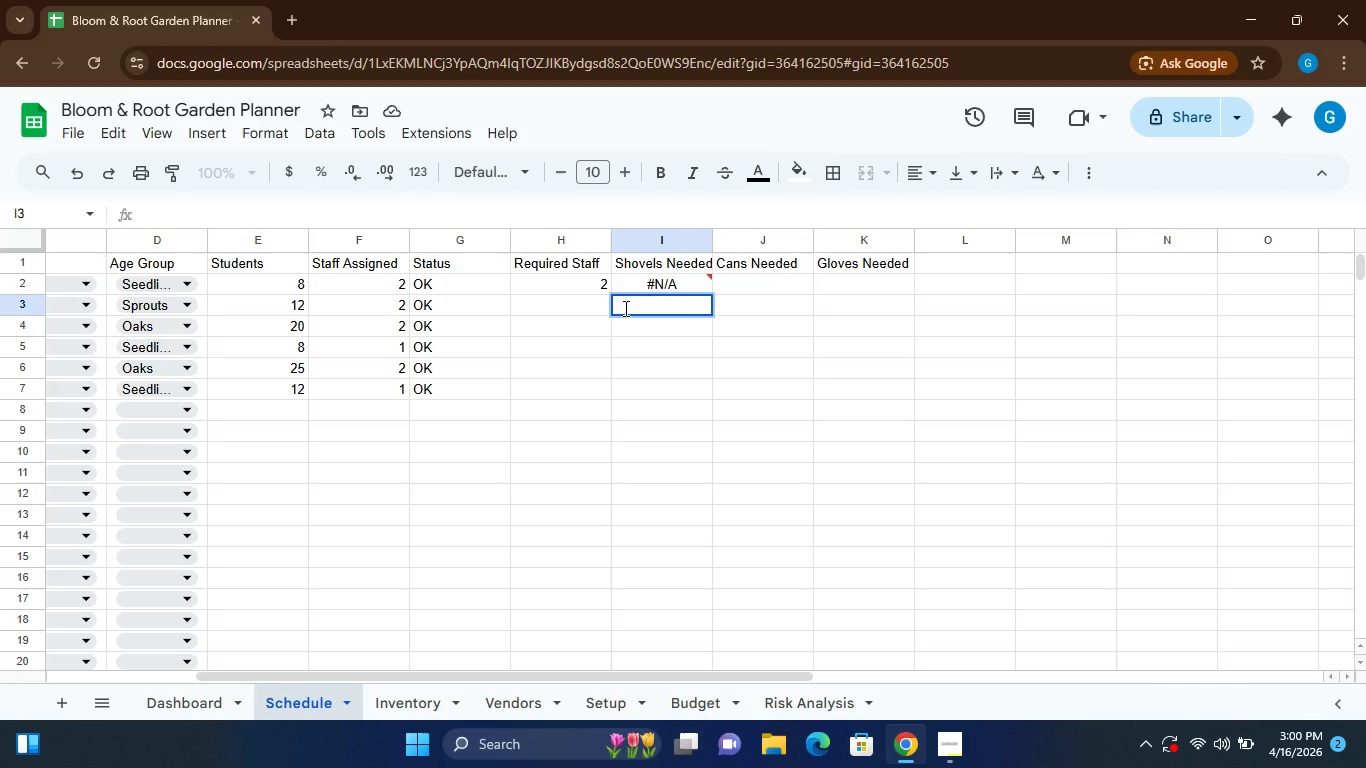 
wait(5.19)
 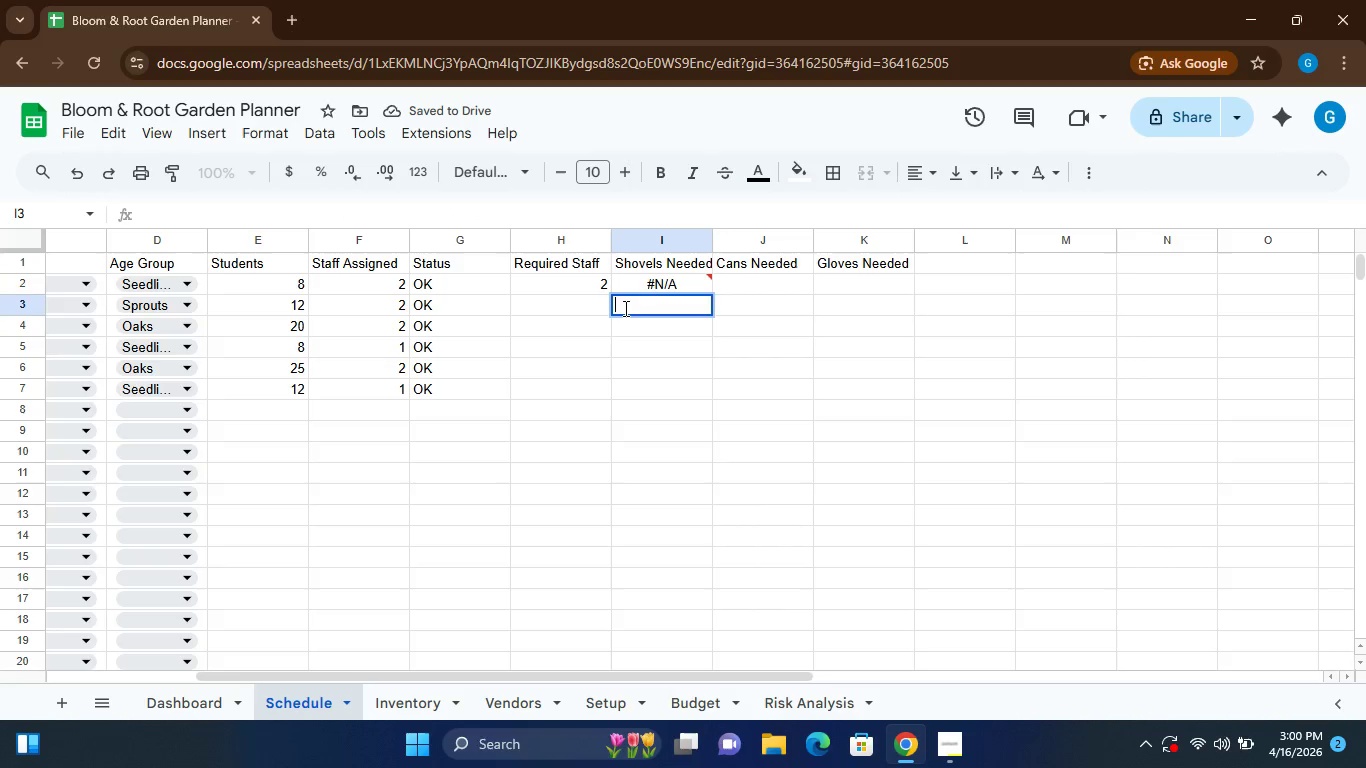 
left_click([750, 275])
 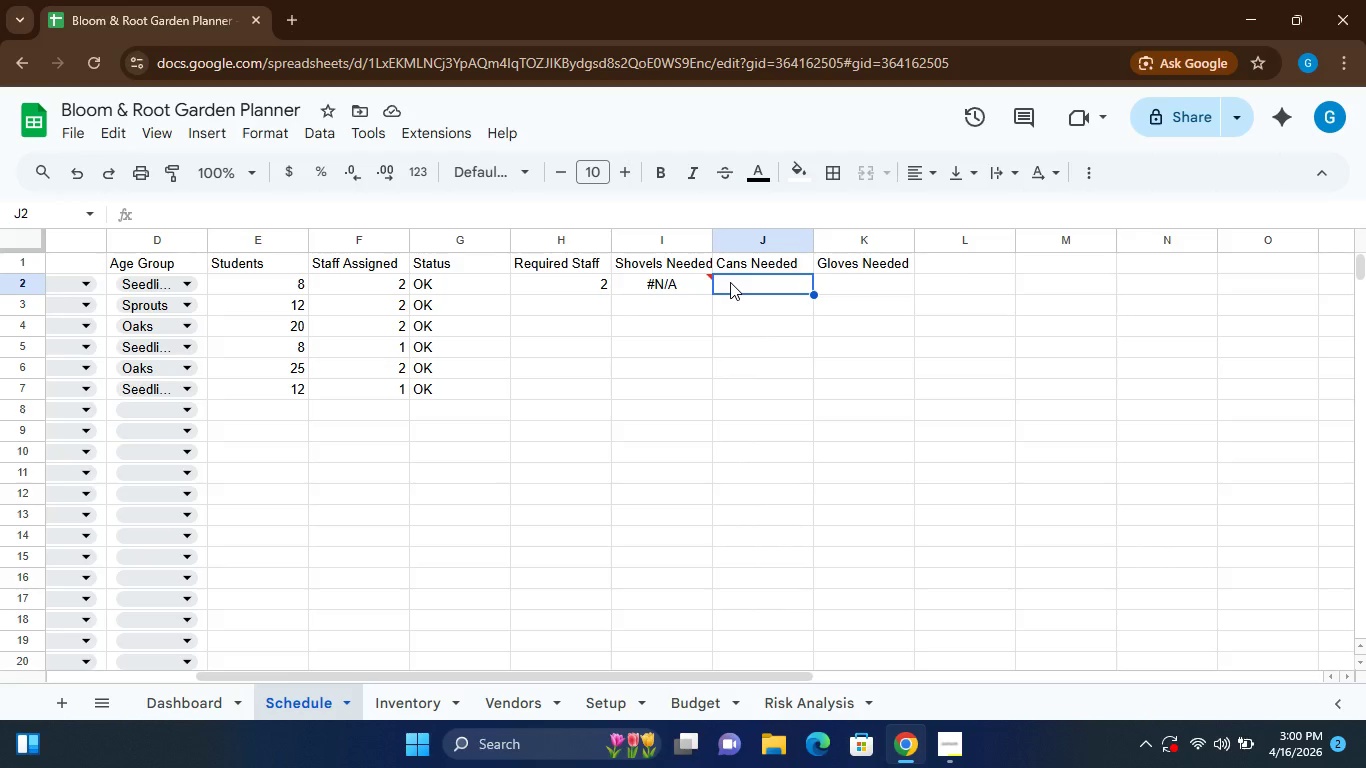 
left_click([730, 282])
 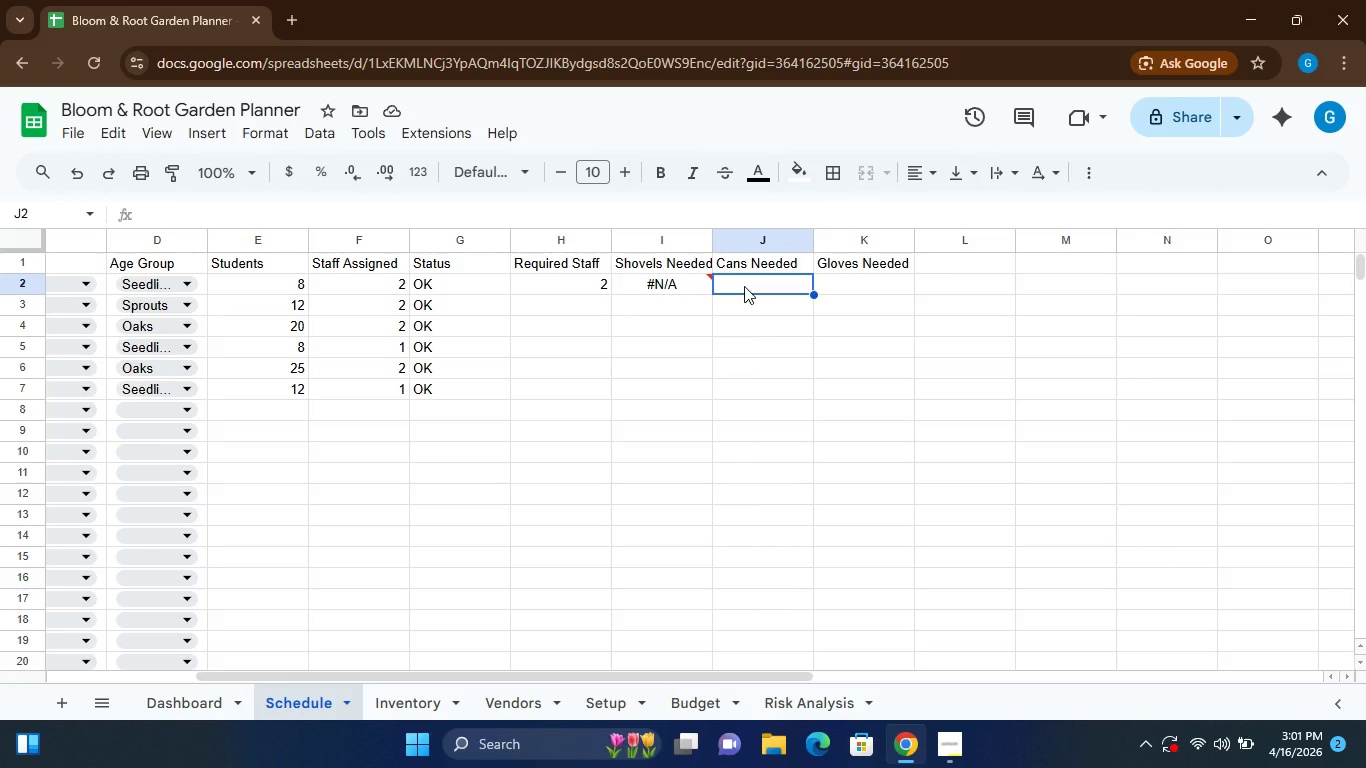 
wait(10.42)
 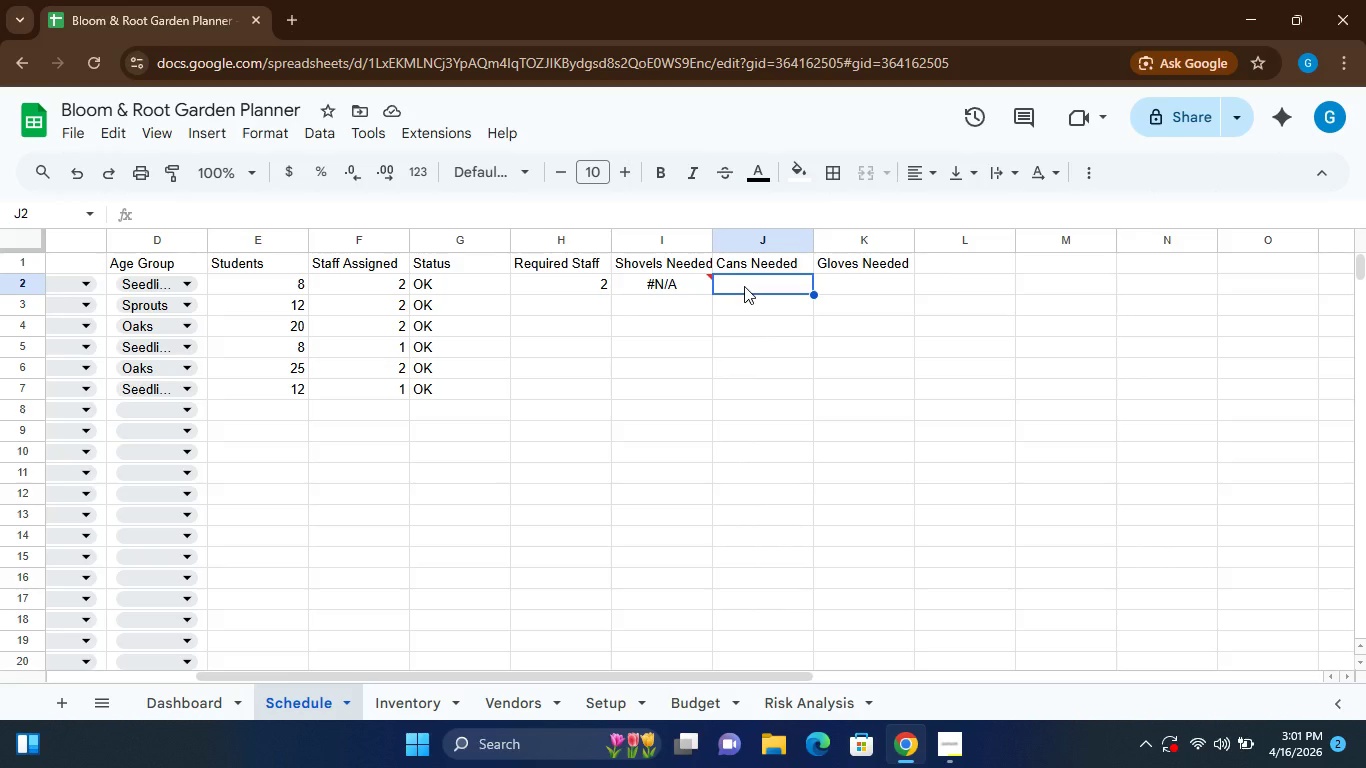 
type(=IF())
 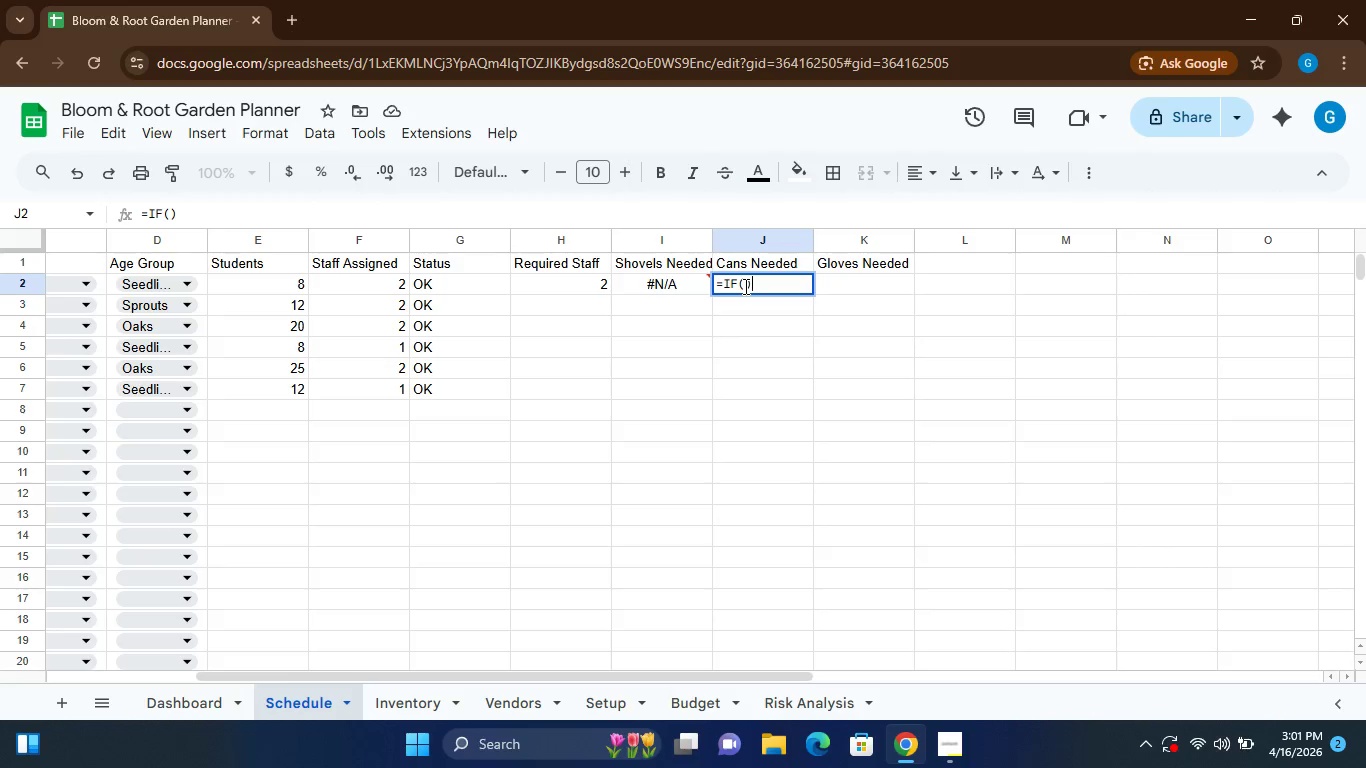 
key(ArrowLeft)
 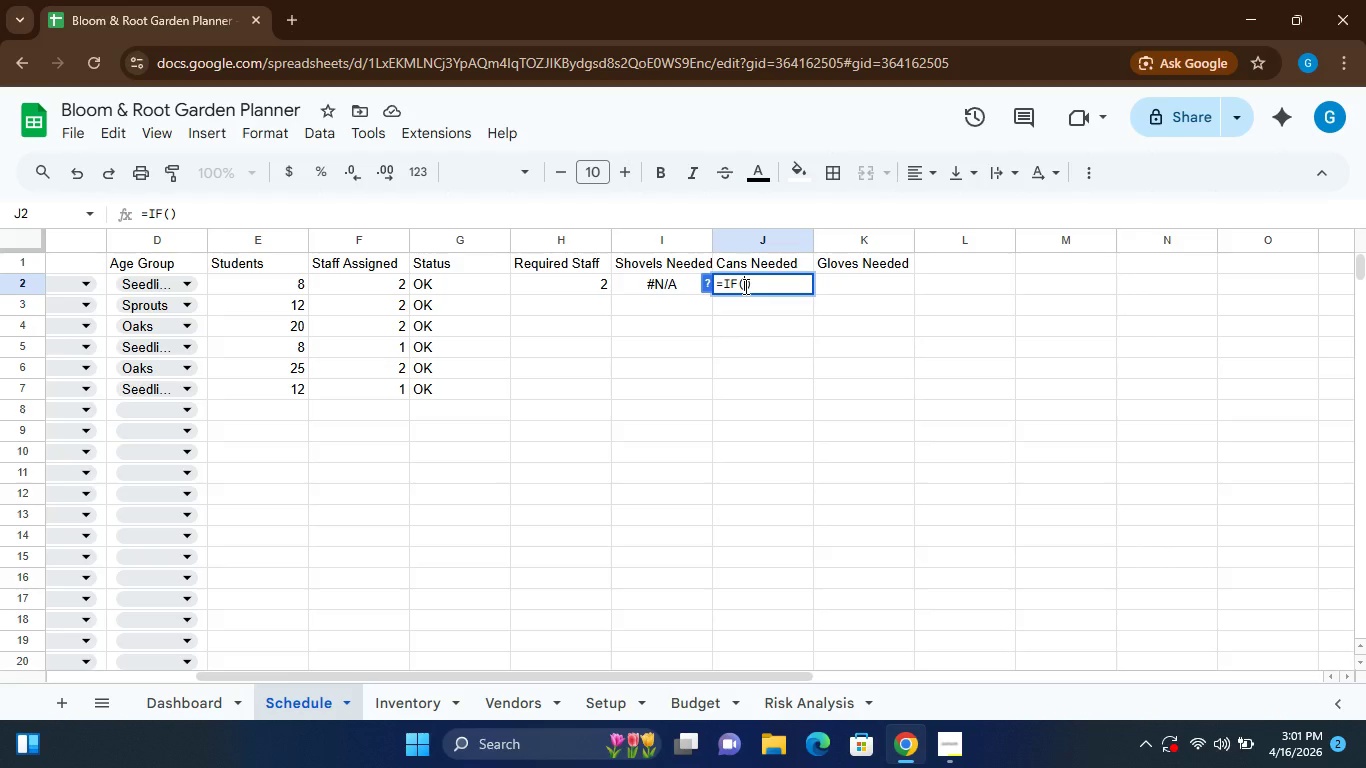 
type(D2="","",XLOOKUP())
 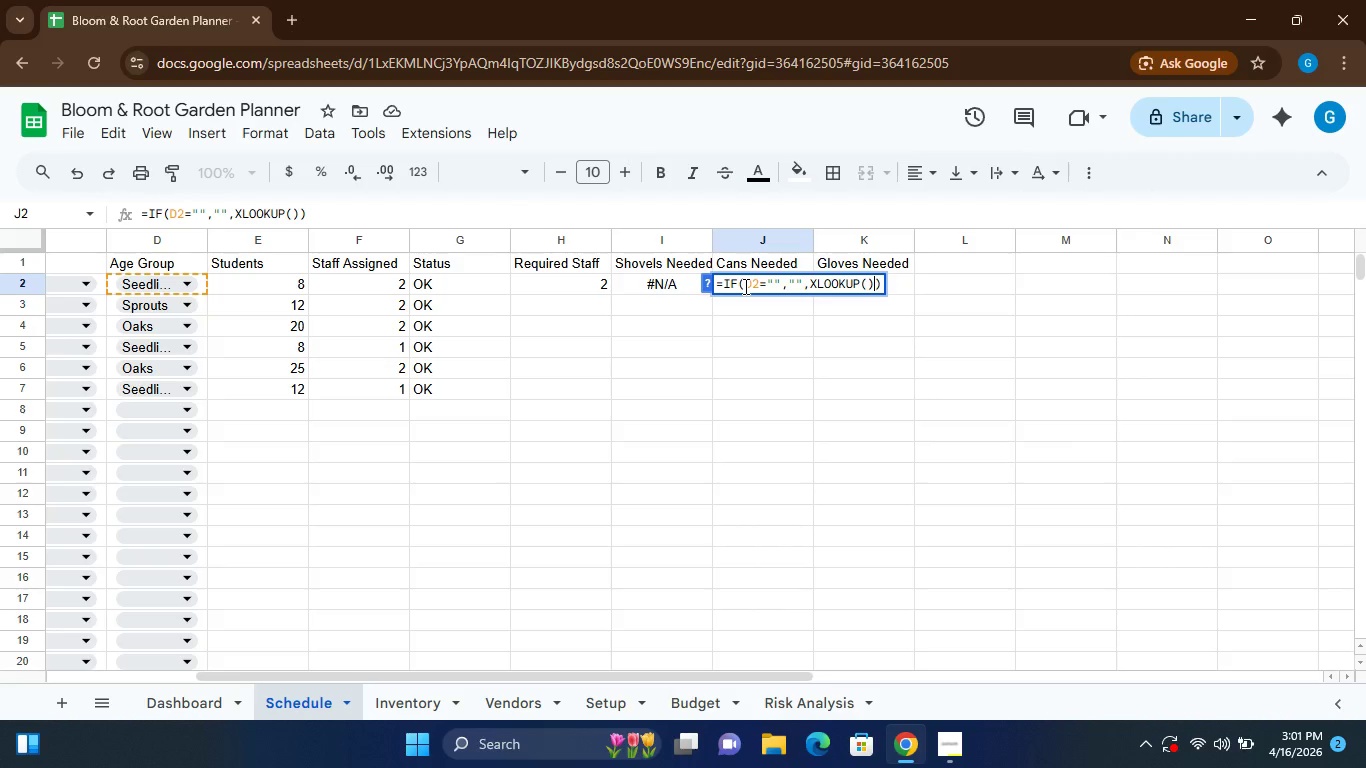 
key(ArrowLeft)
 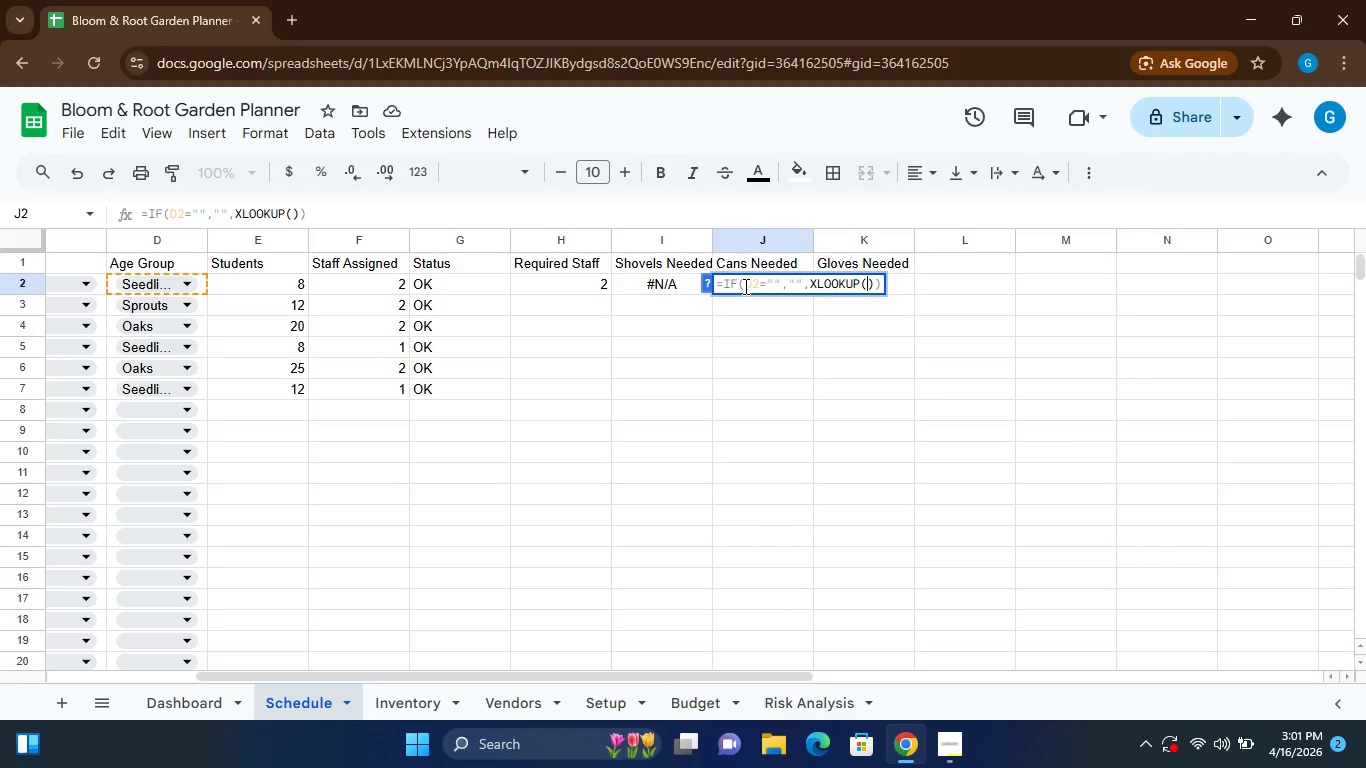 
key(Shift+Quote)
 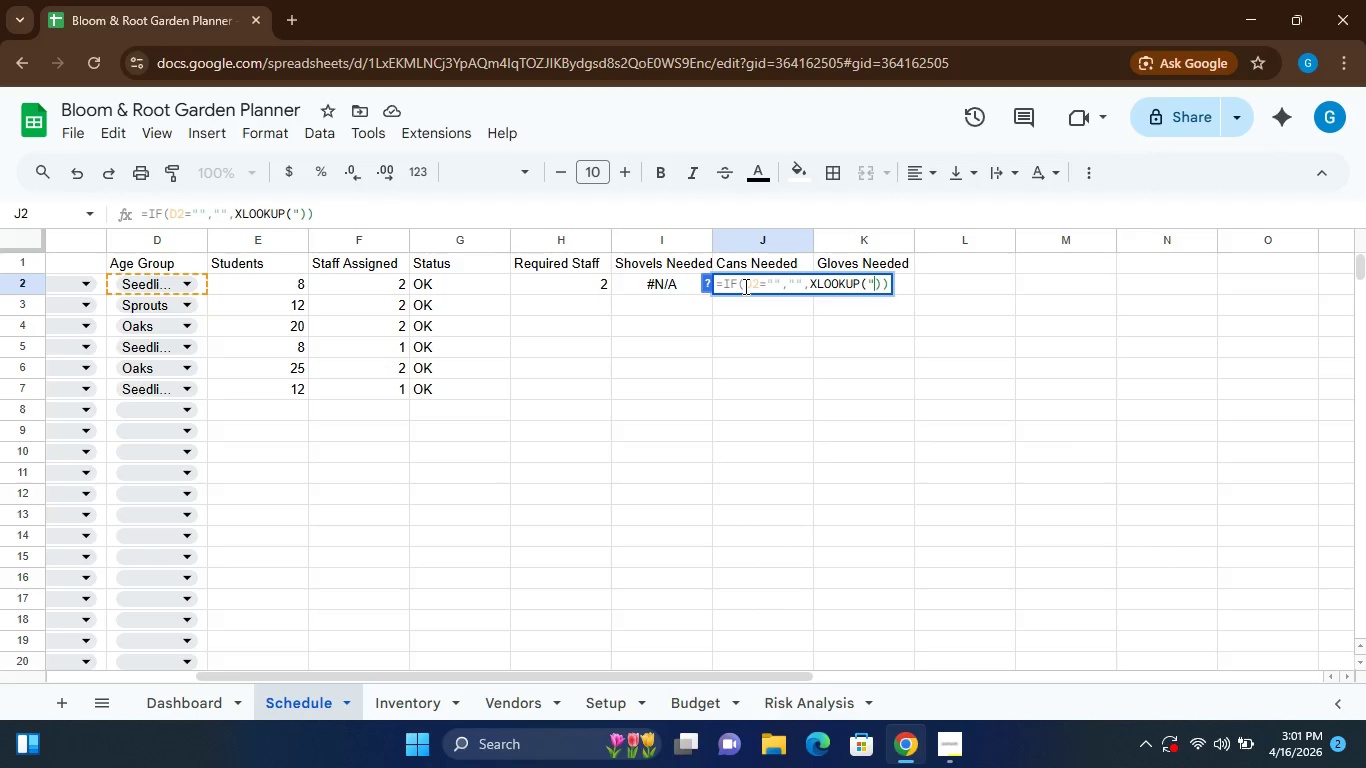 
key(Shift+Quote)
 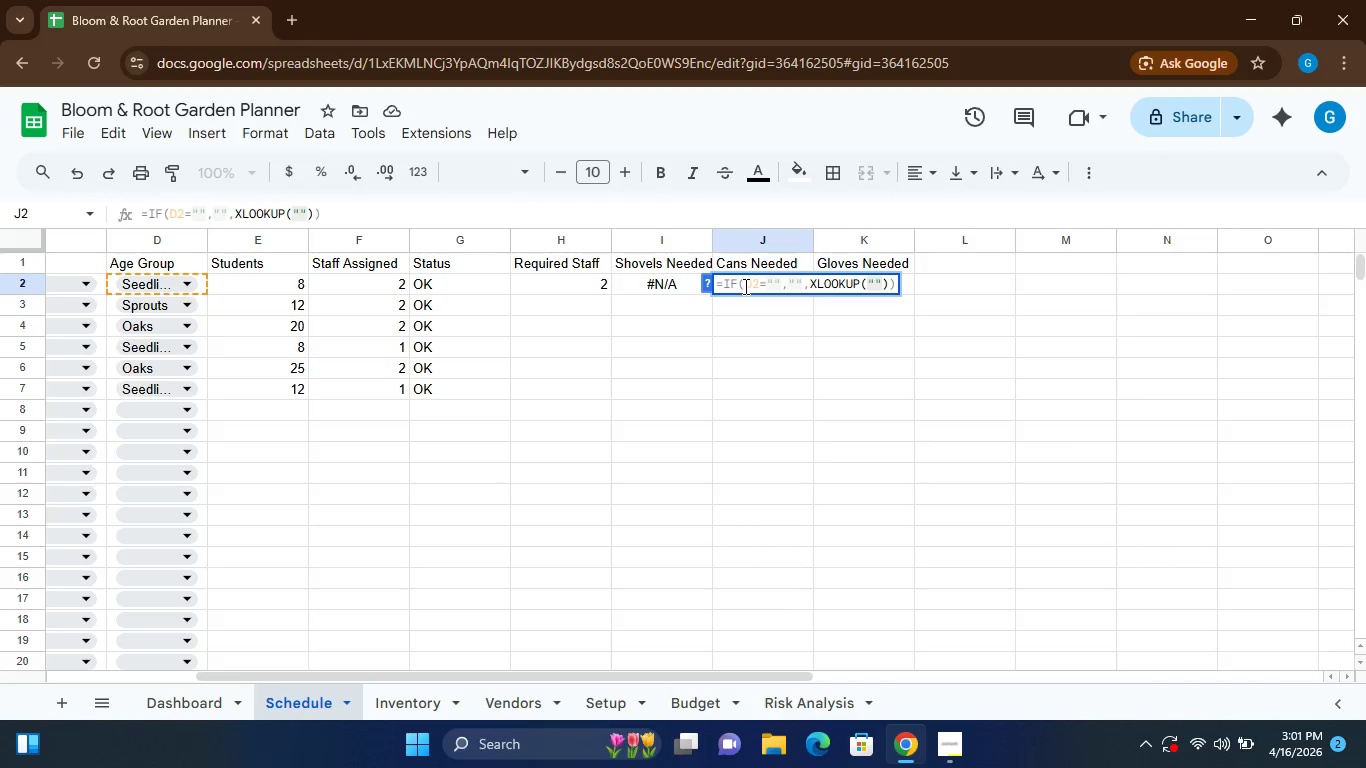 
key(ArrowLeft)
 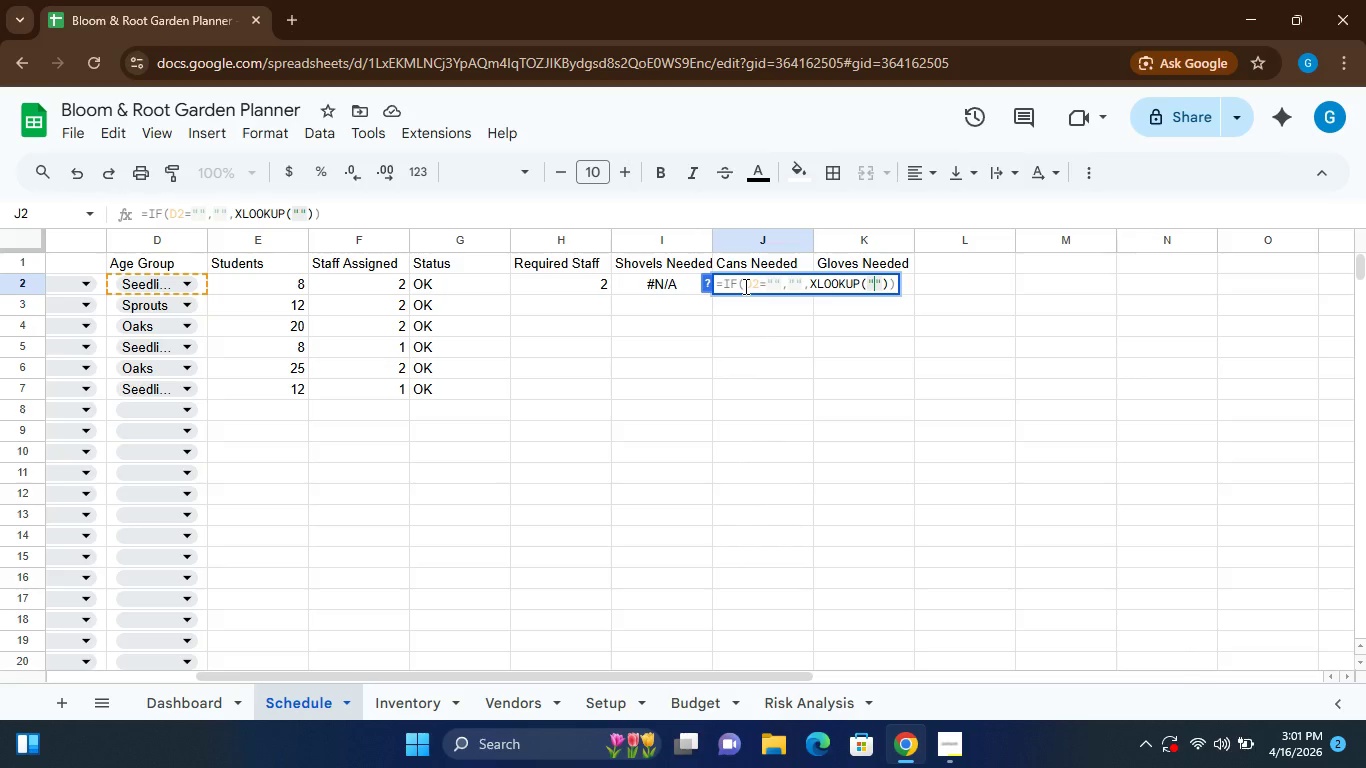 
type(Mini Shovel)
 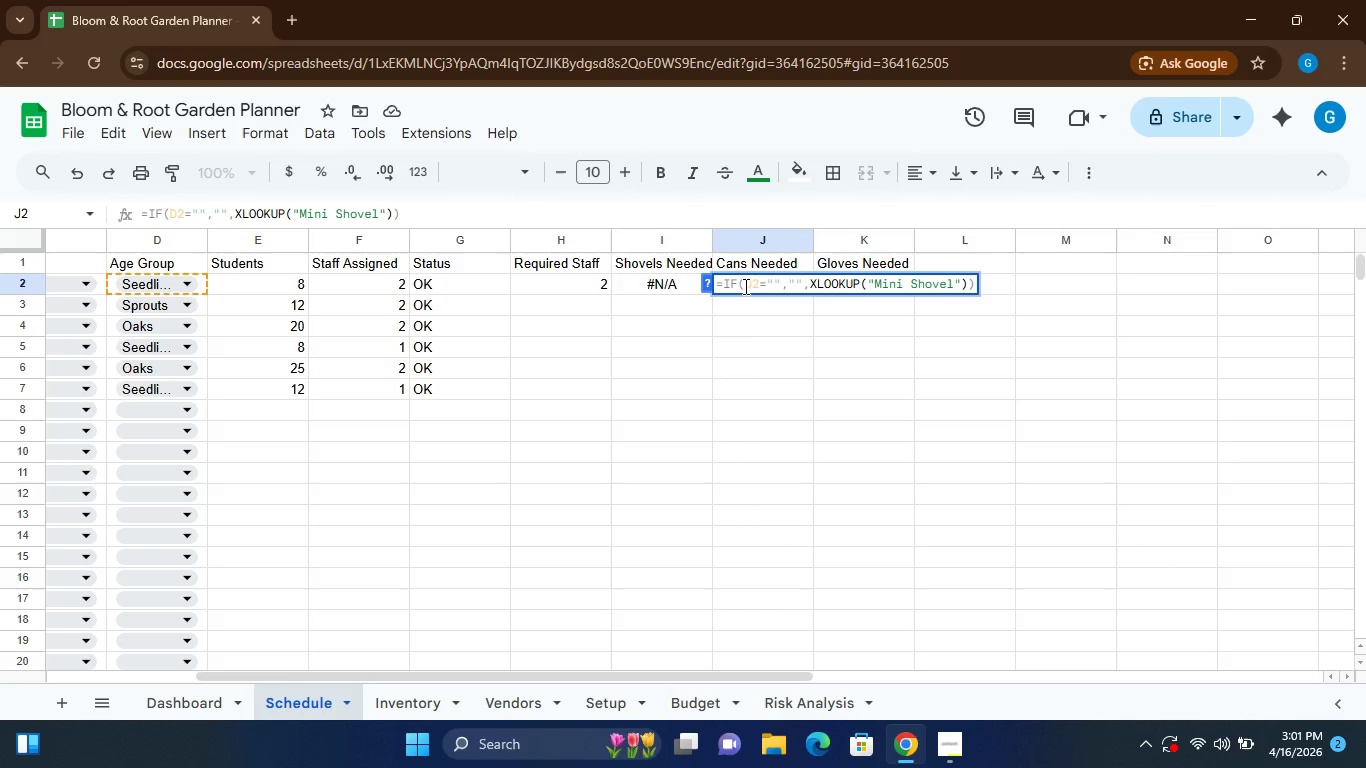 
key(ArrowRight)
 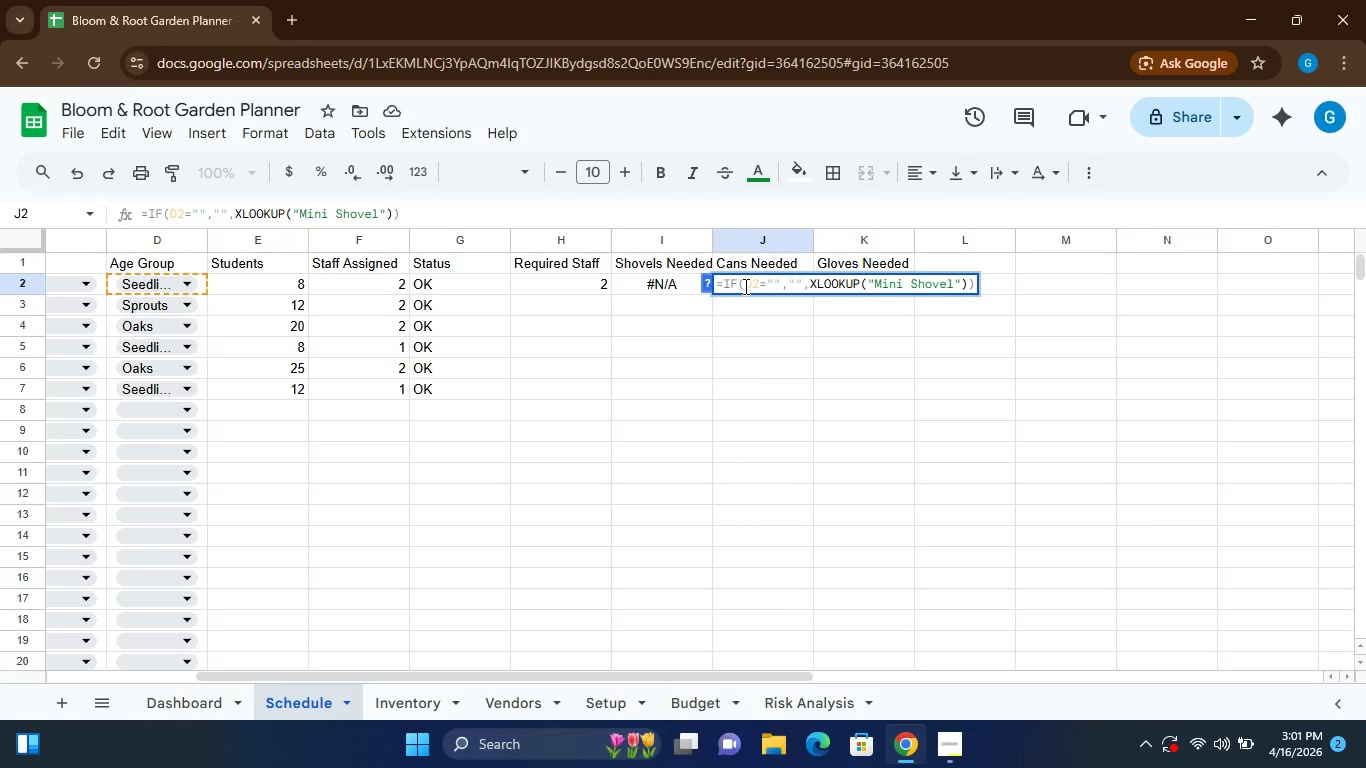 
type(,Inventory)
 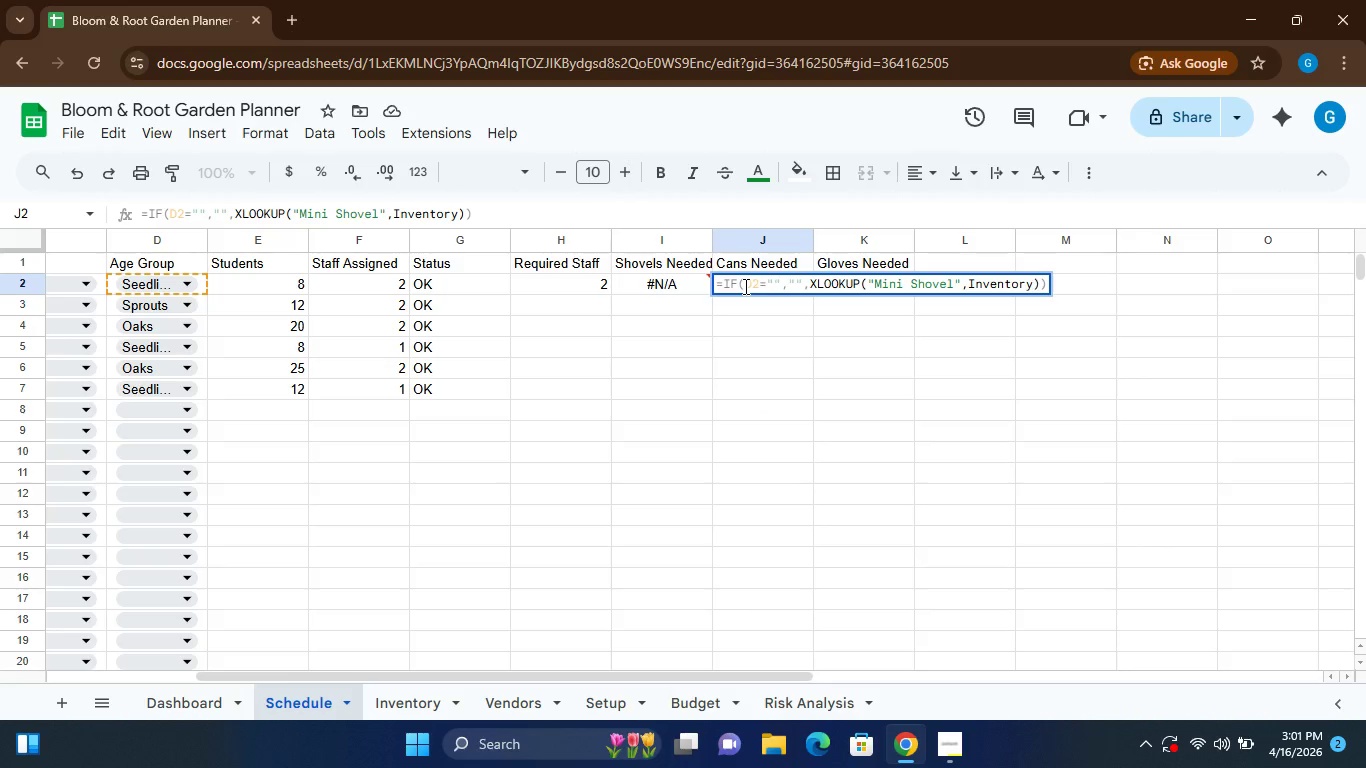 
type(!A2:A)
 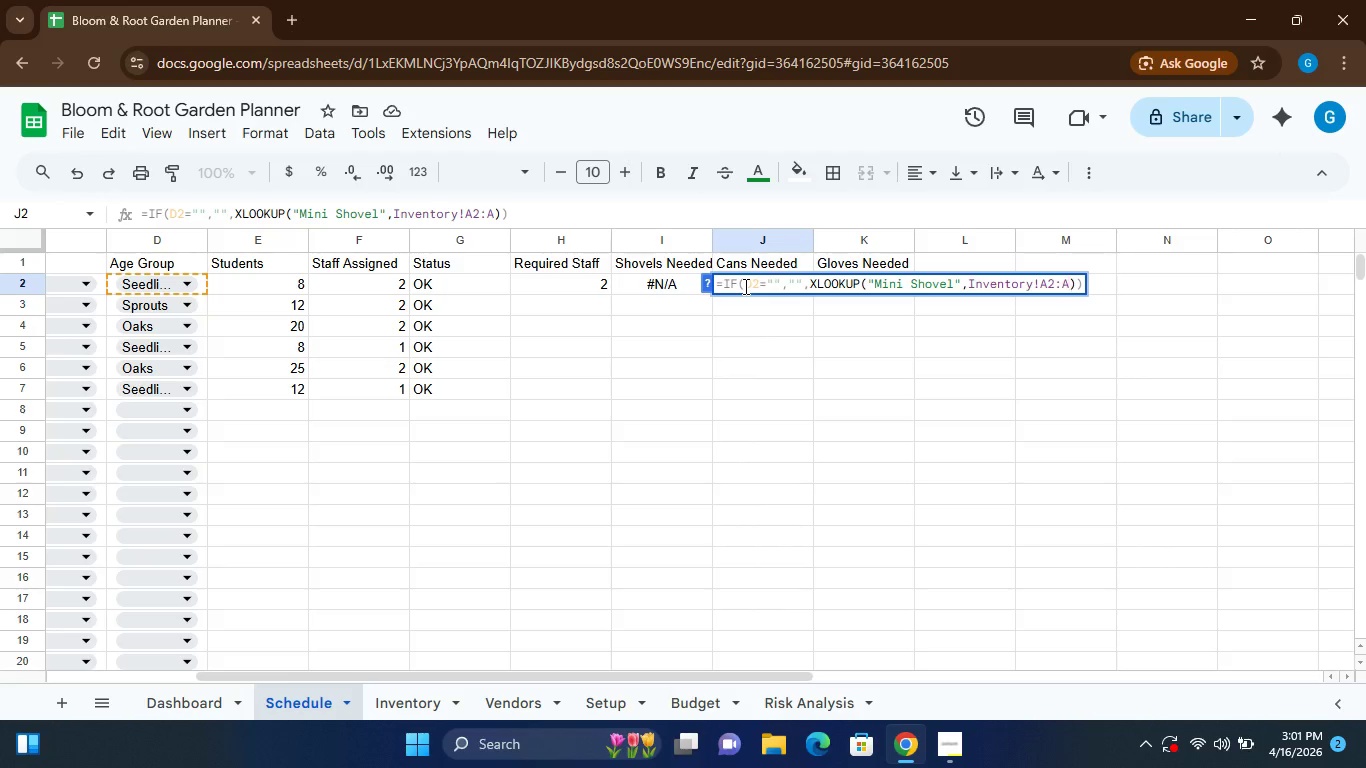 
key(4)
 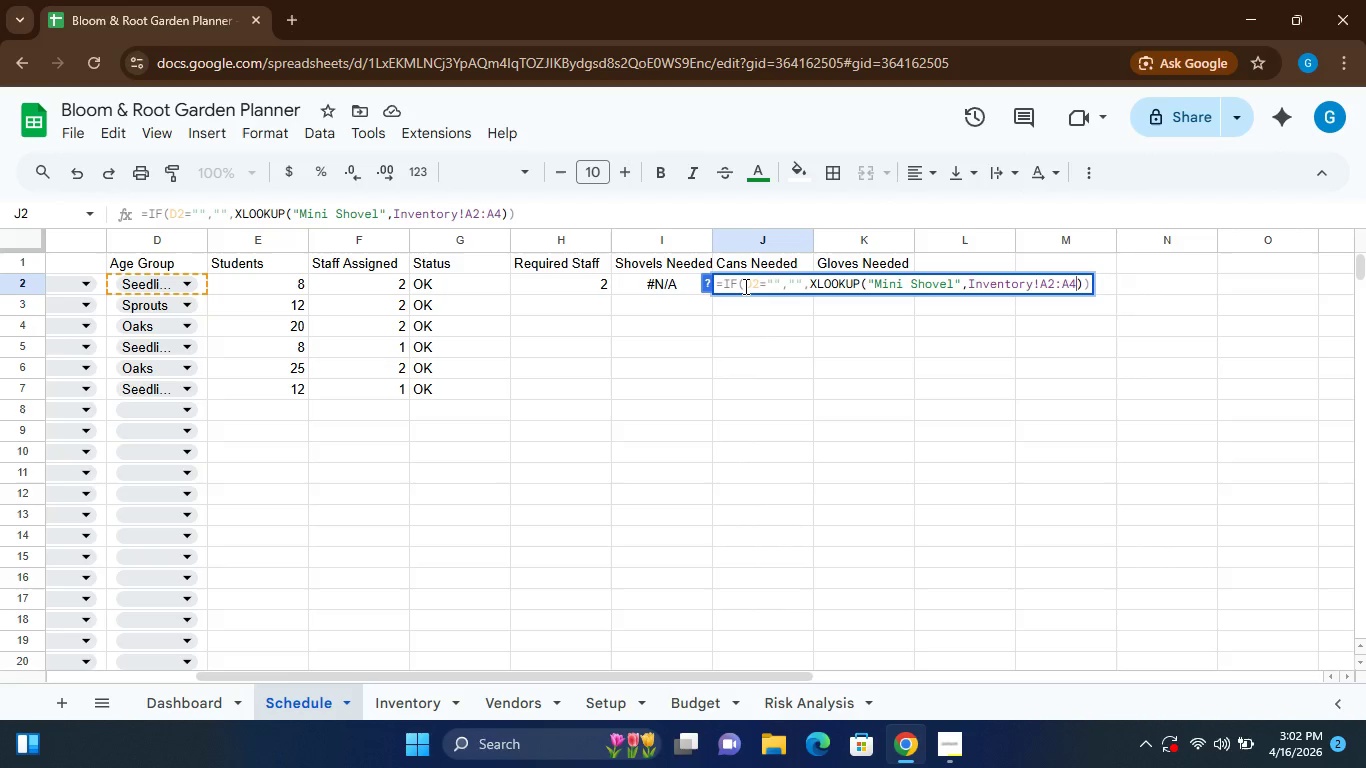 
key(Comma)
 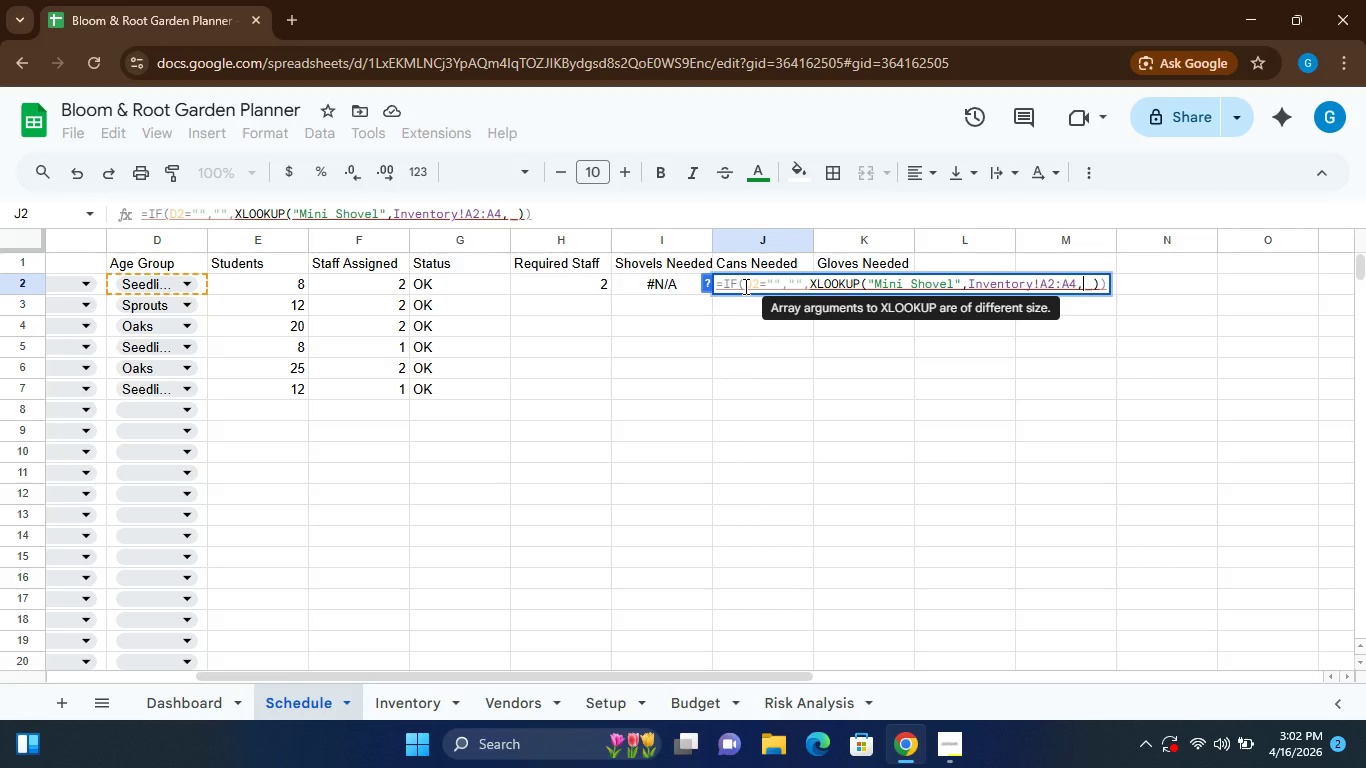 
type(Ive)
key(Backspace)
key(Backspace)
type(nventory!B2:B4)
 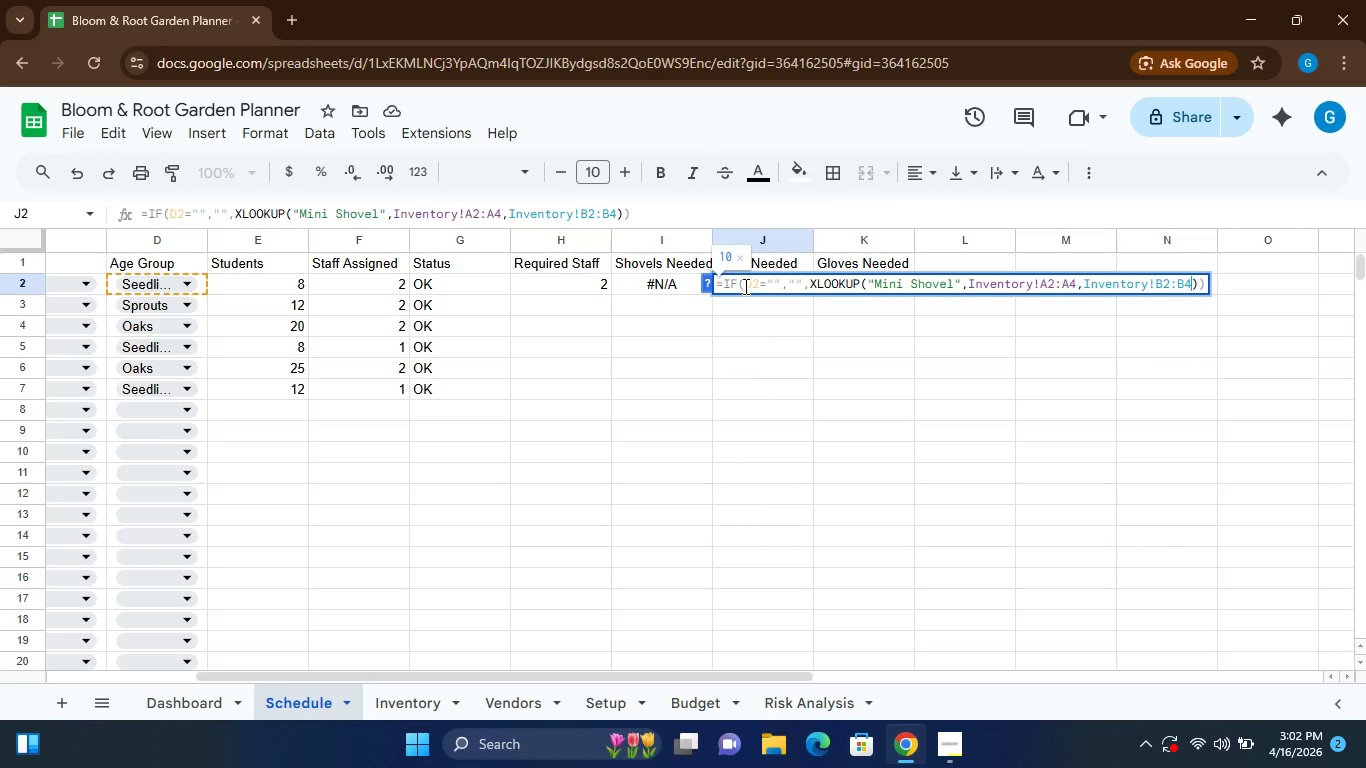 
key(ArrowRight)
 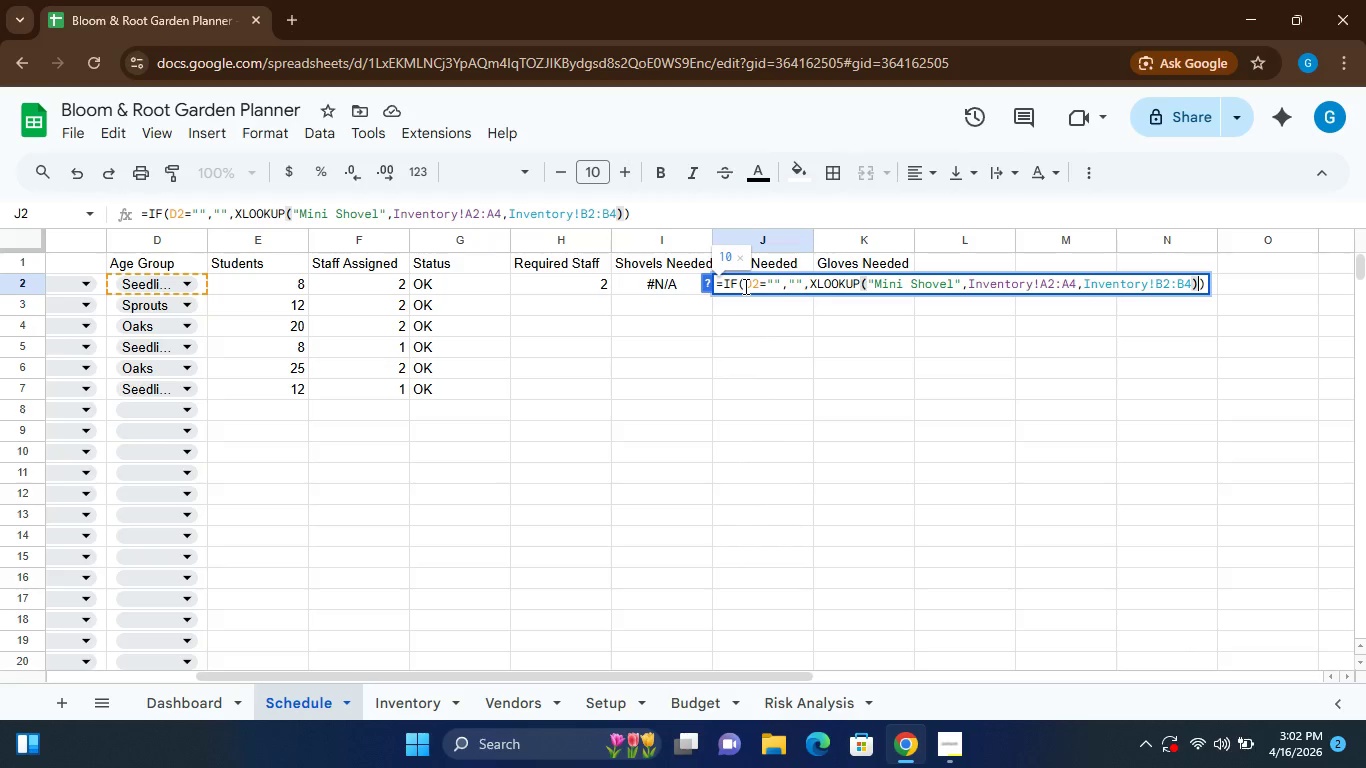 
key(Slash)
 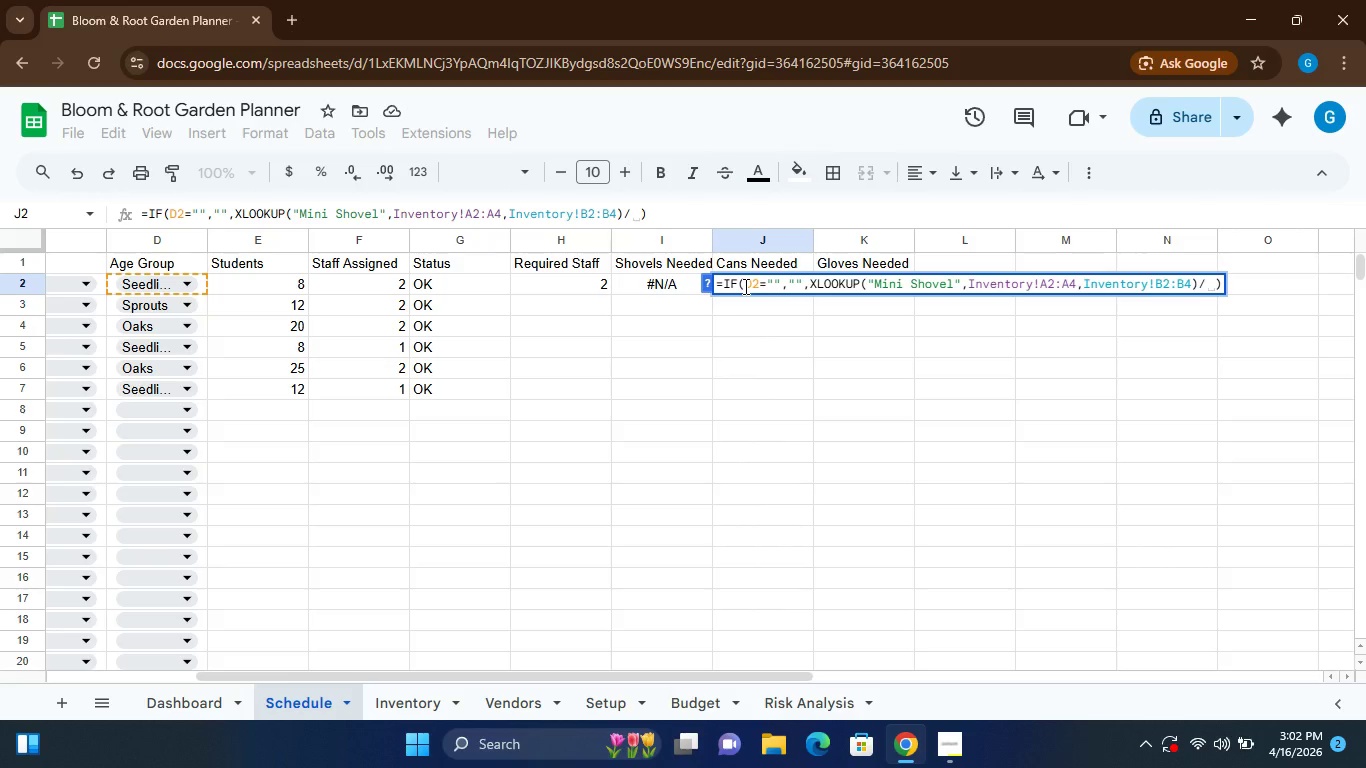 
key(5)
 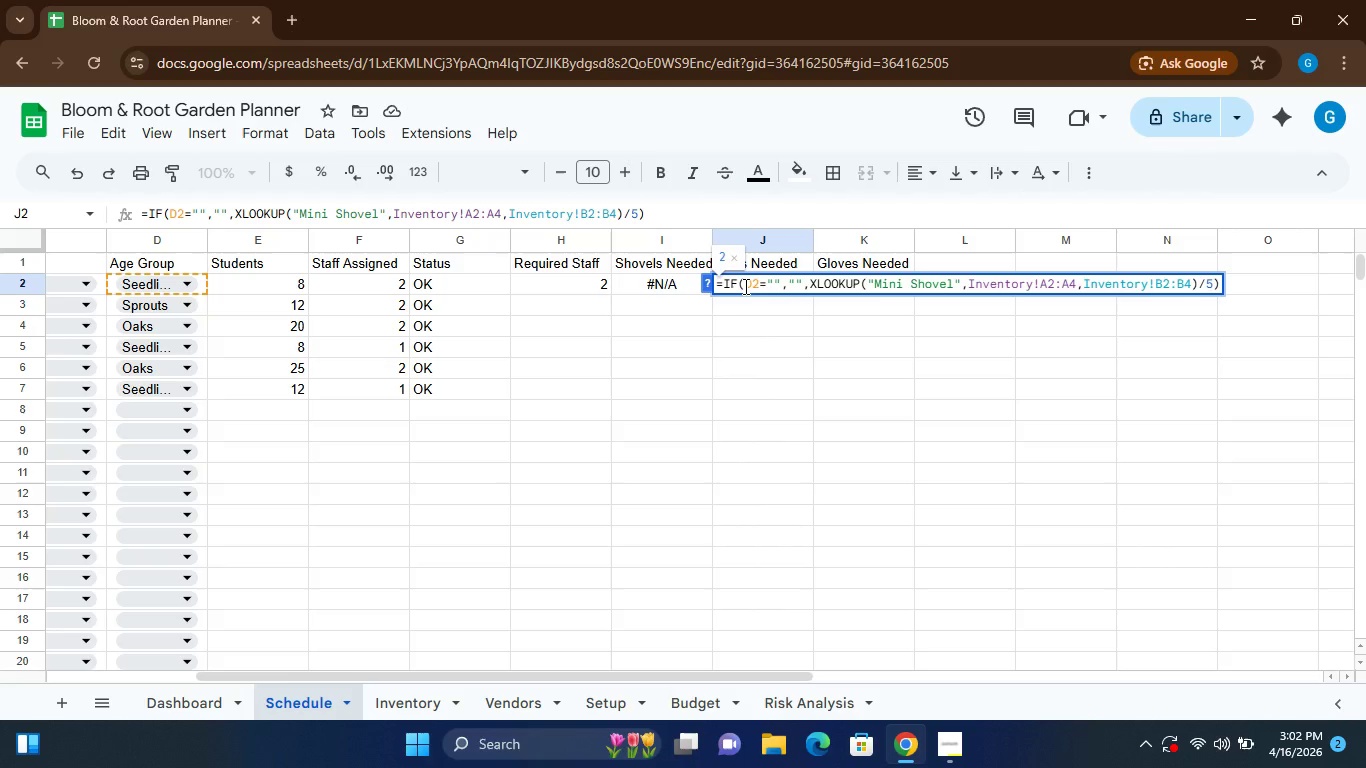 
key(Enter)
 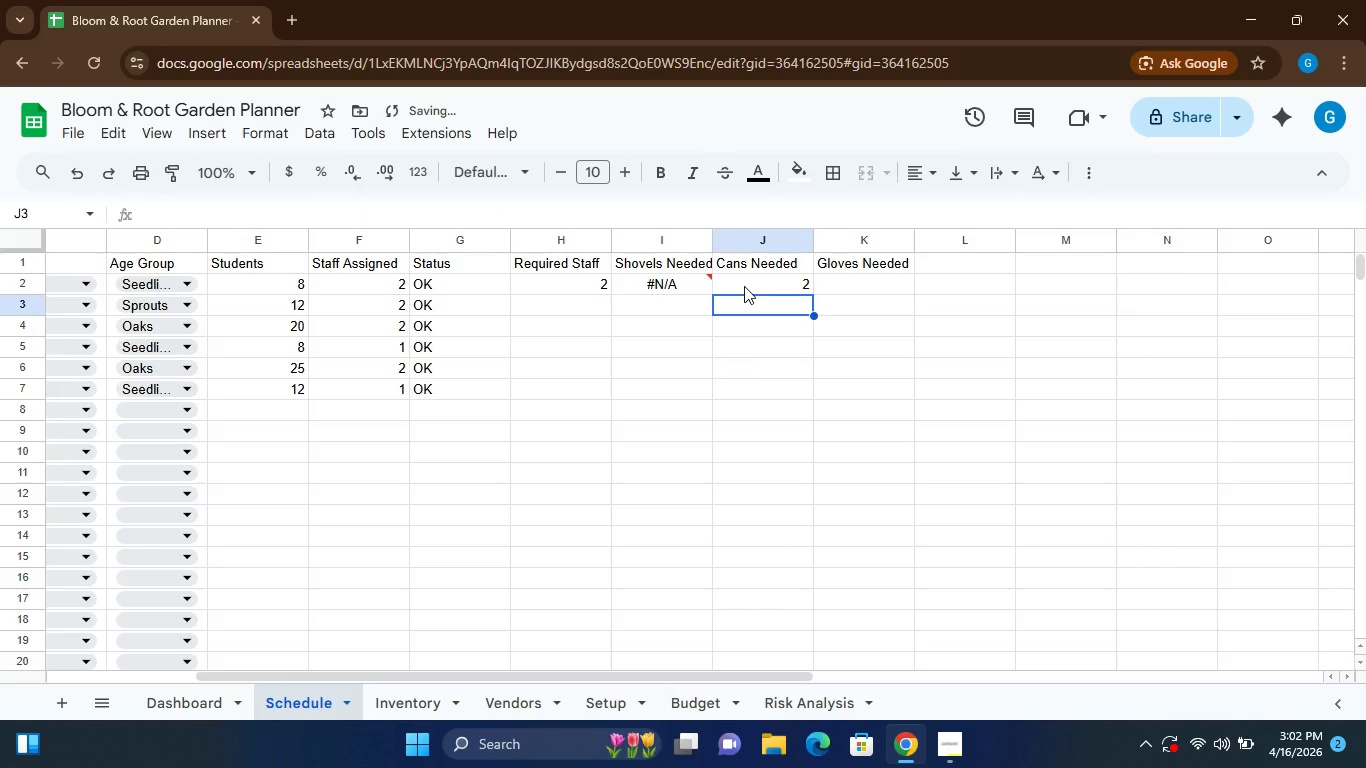 
mouse_move([669, 278])
 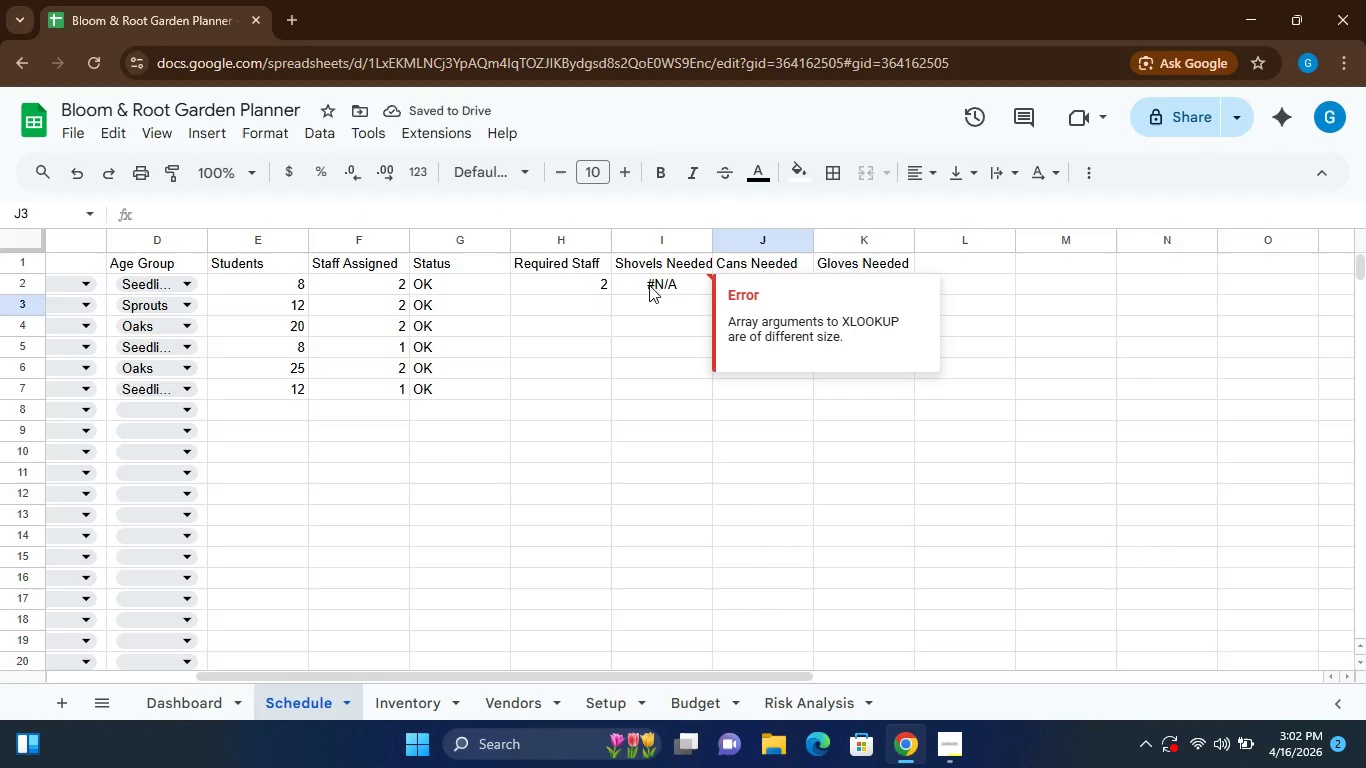 
left_click([649, 285])
 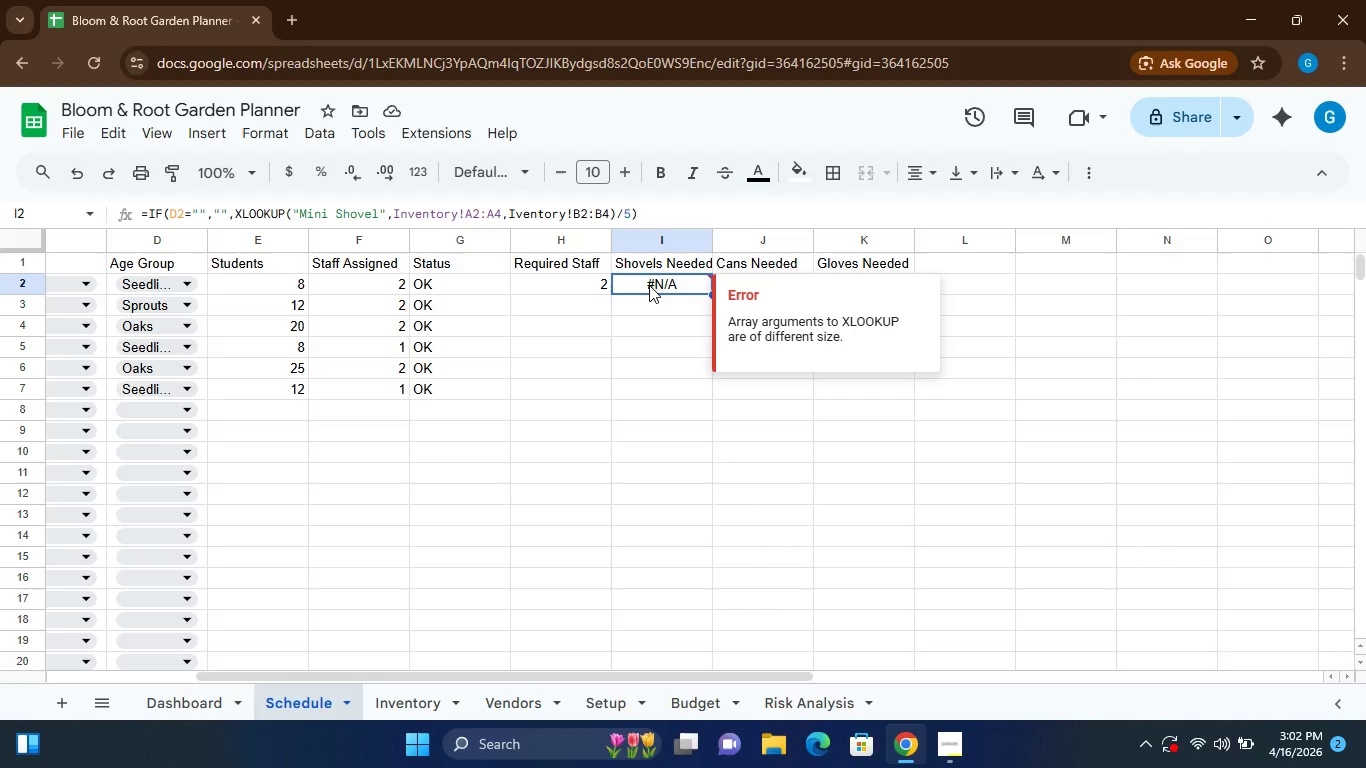 
double_click([649, 285])
 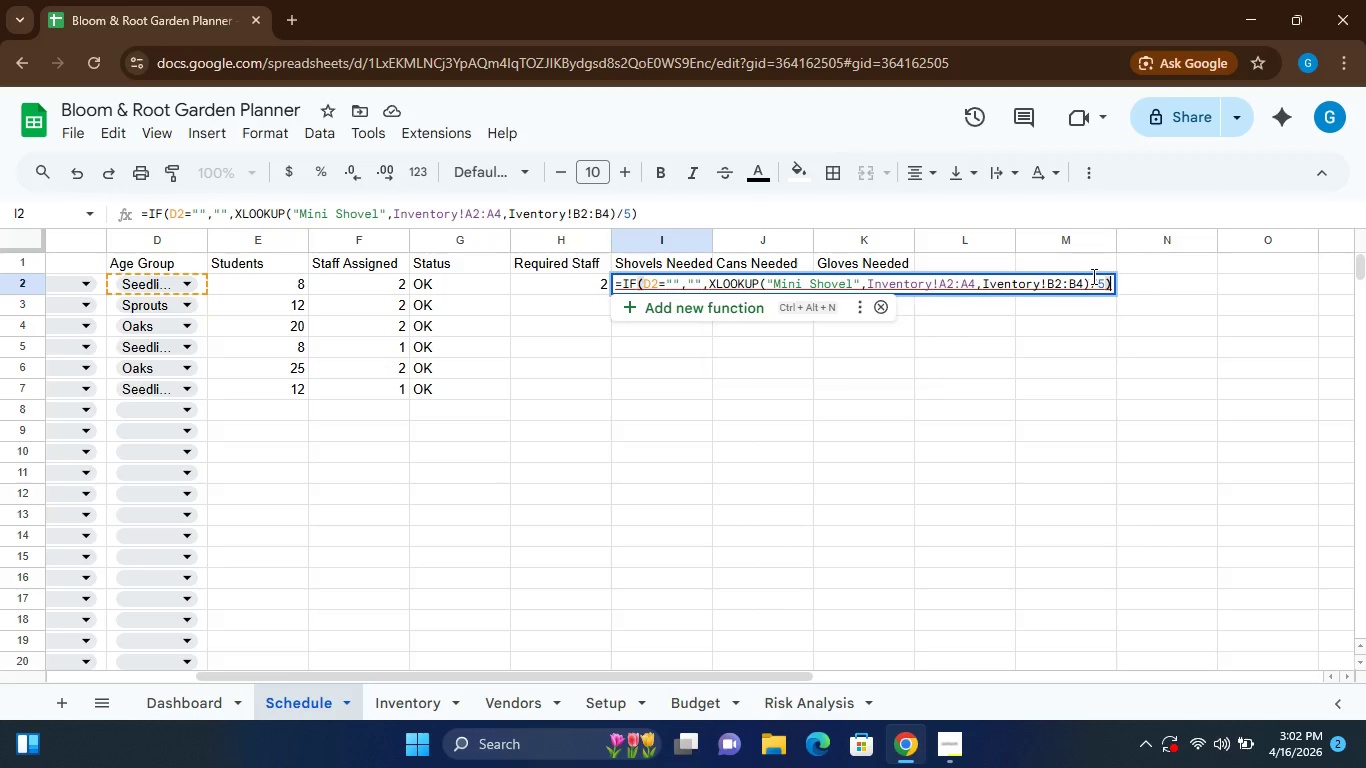 
left_click_drag(start_coordinate=[1092, 276], to_coordinate=[1081, 287])
 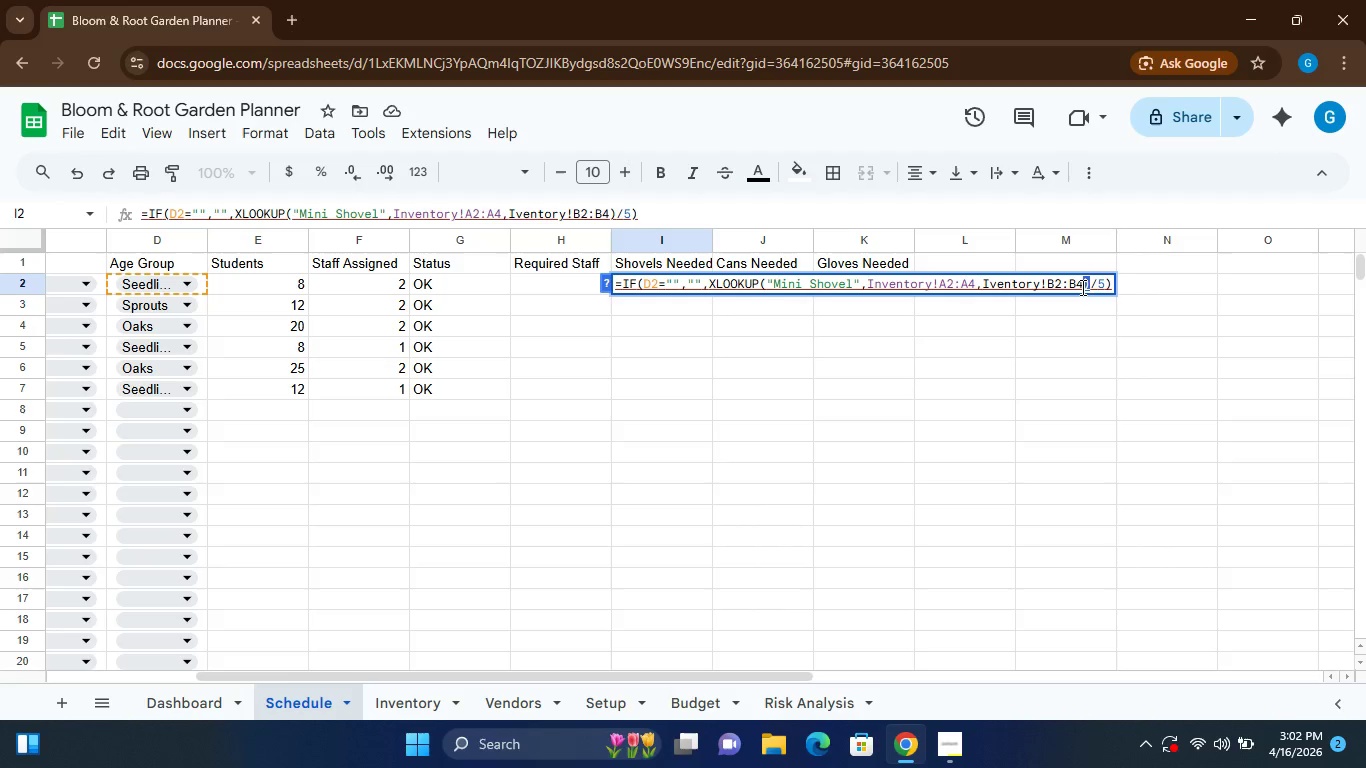 
double_click([1081, 287])
 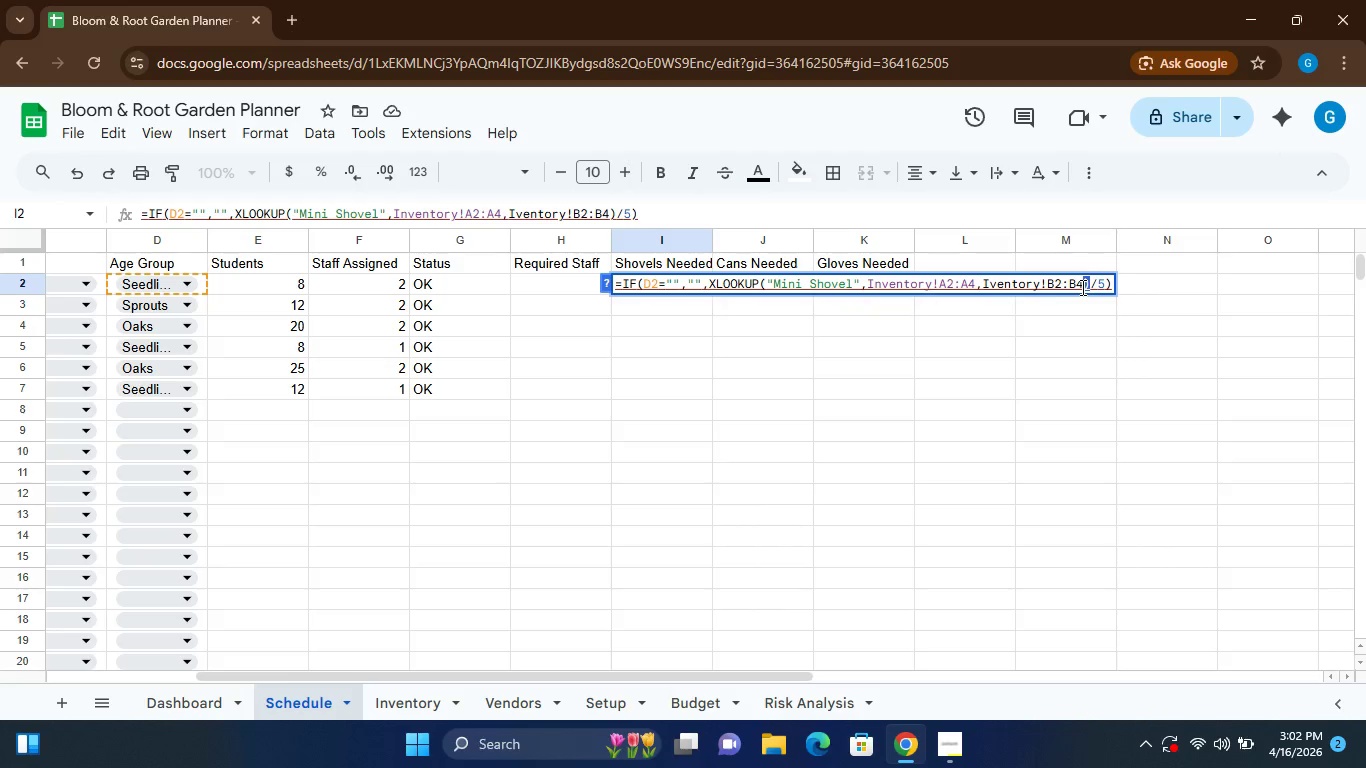 
double_click([1081, 287])
 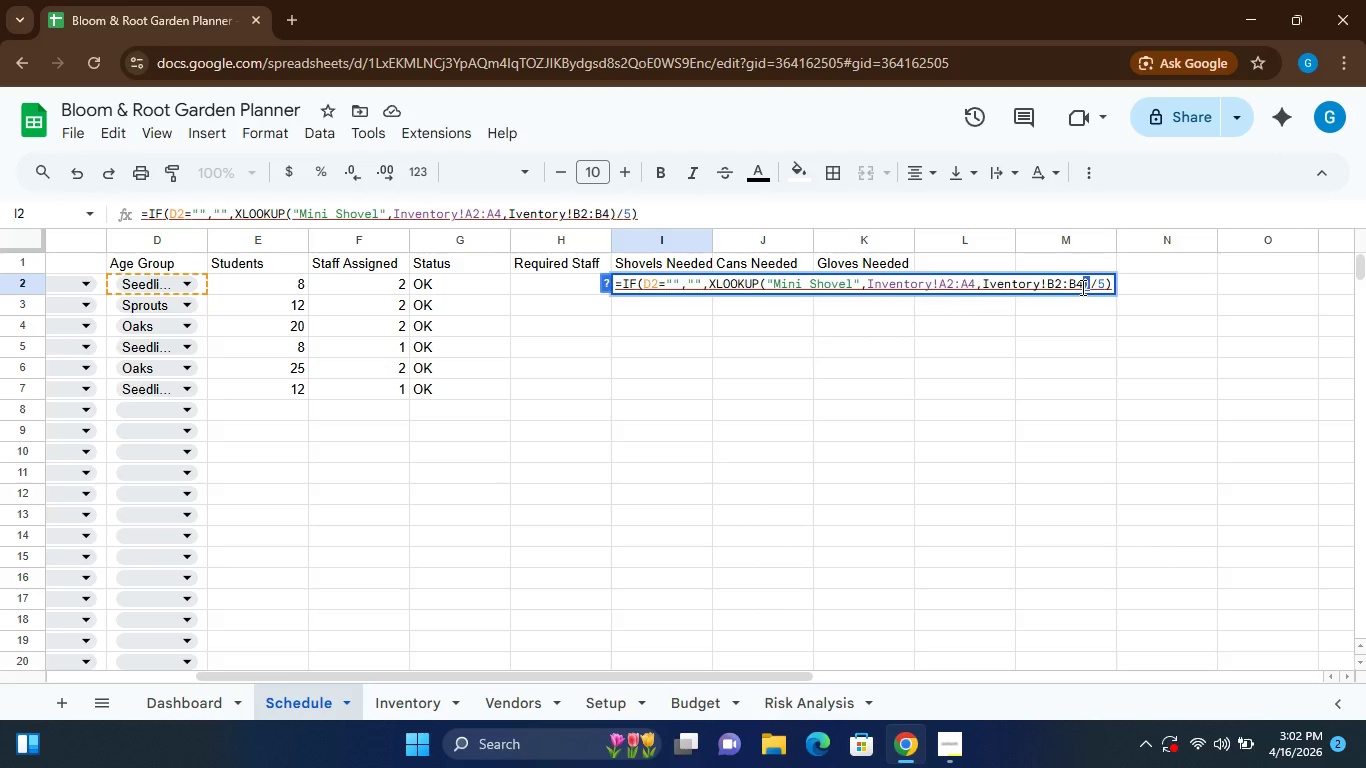 
triple_click([1081, 287])
 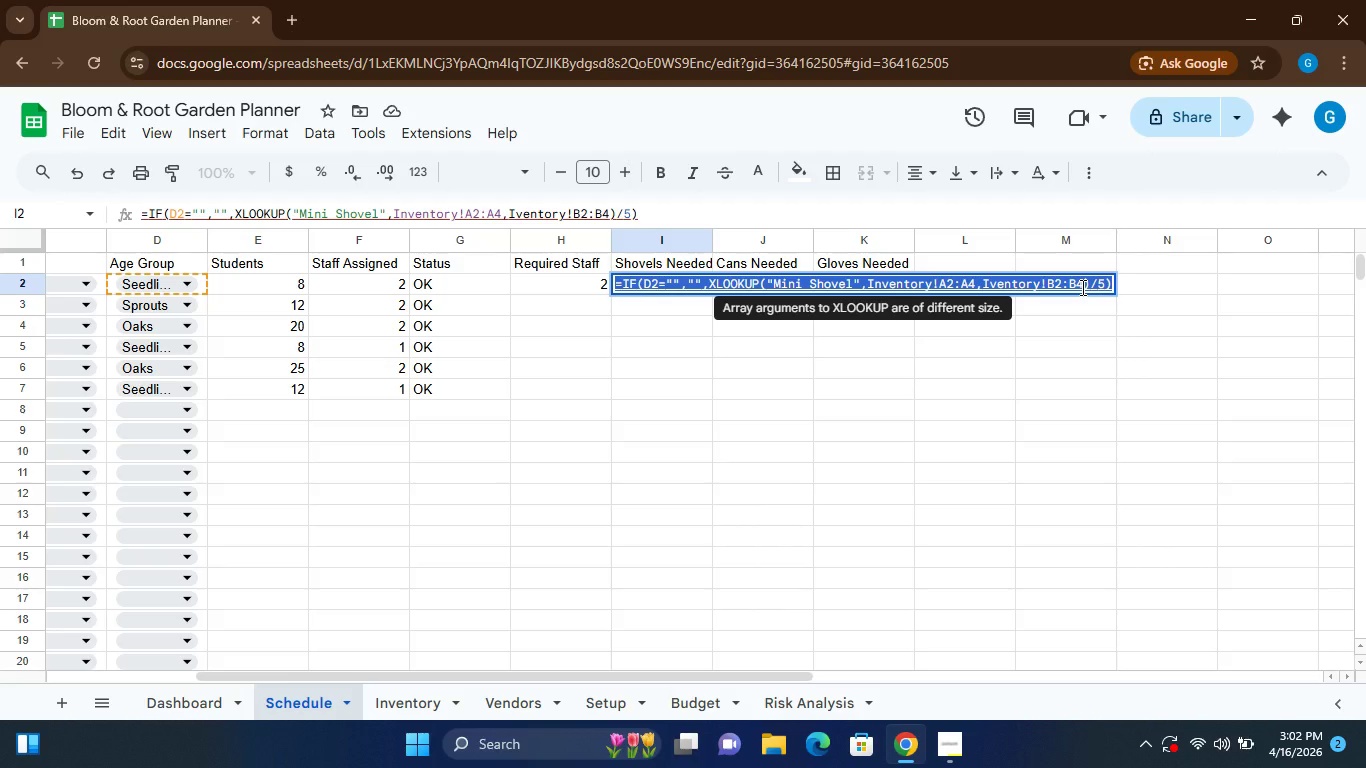 
type(=IF)
 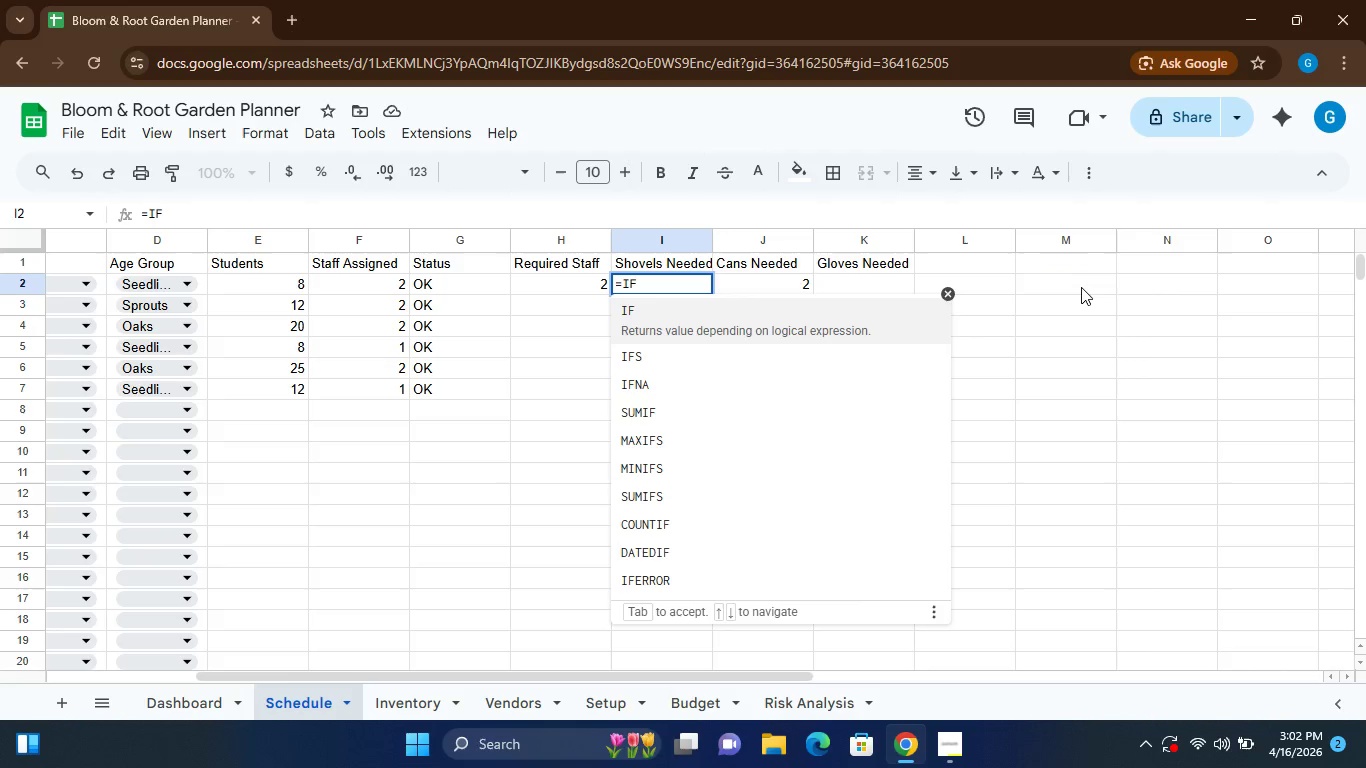 
type(())
 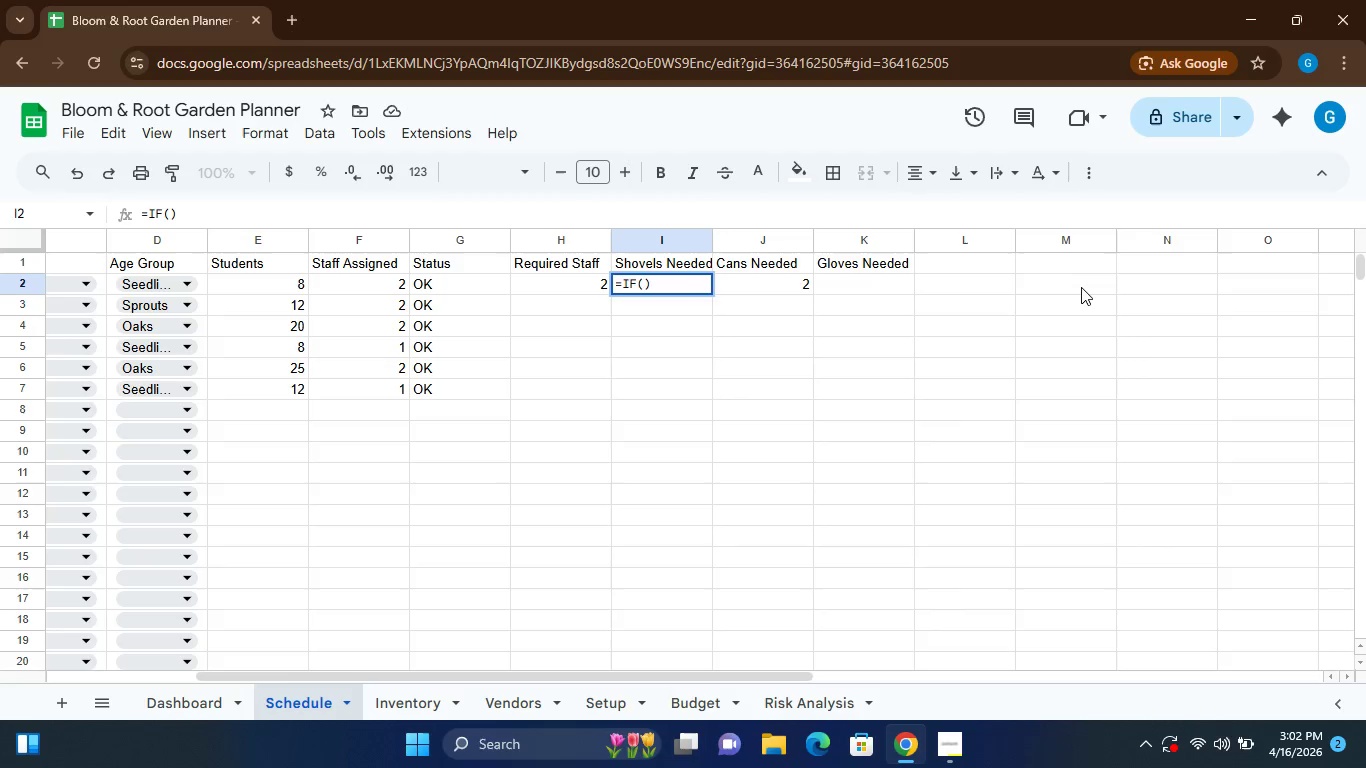 
key(ArrowLeft)
 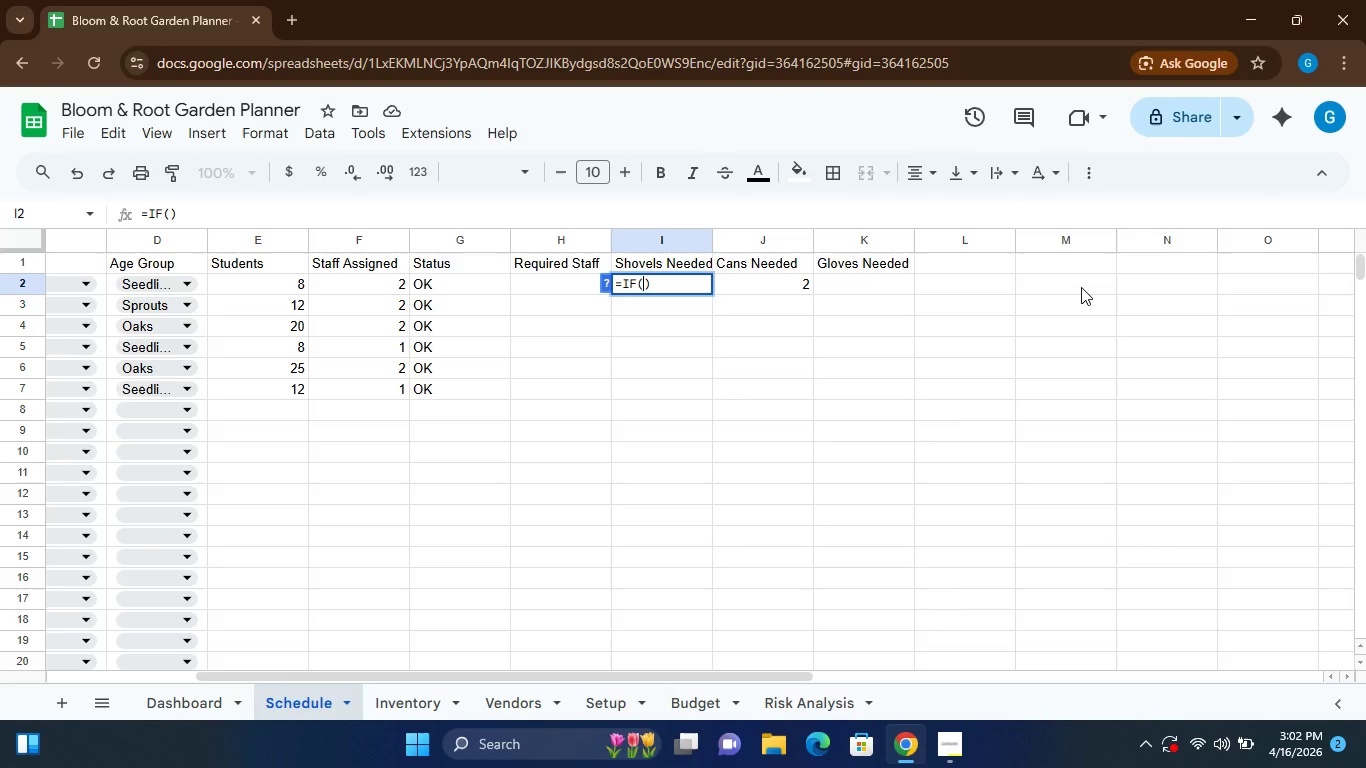 
type(D2="","",)
 